 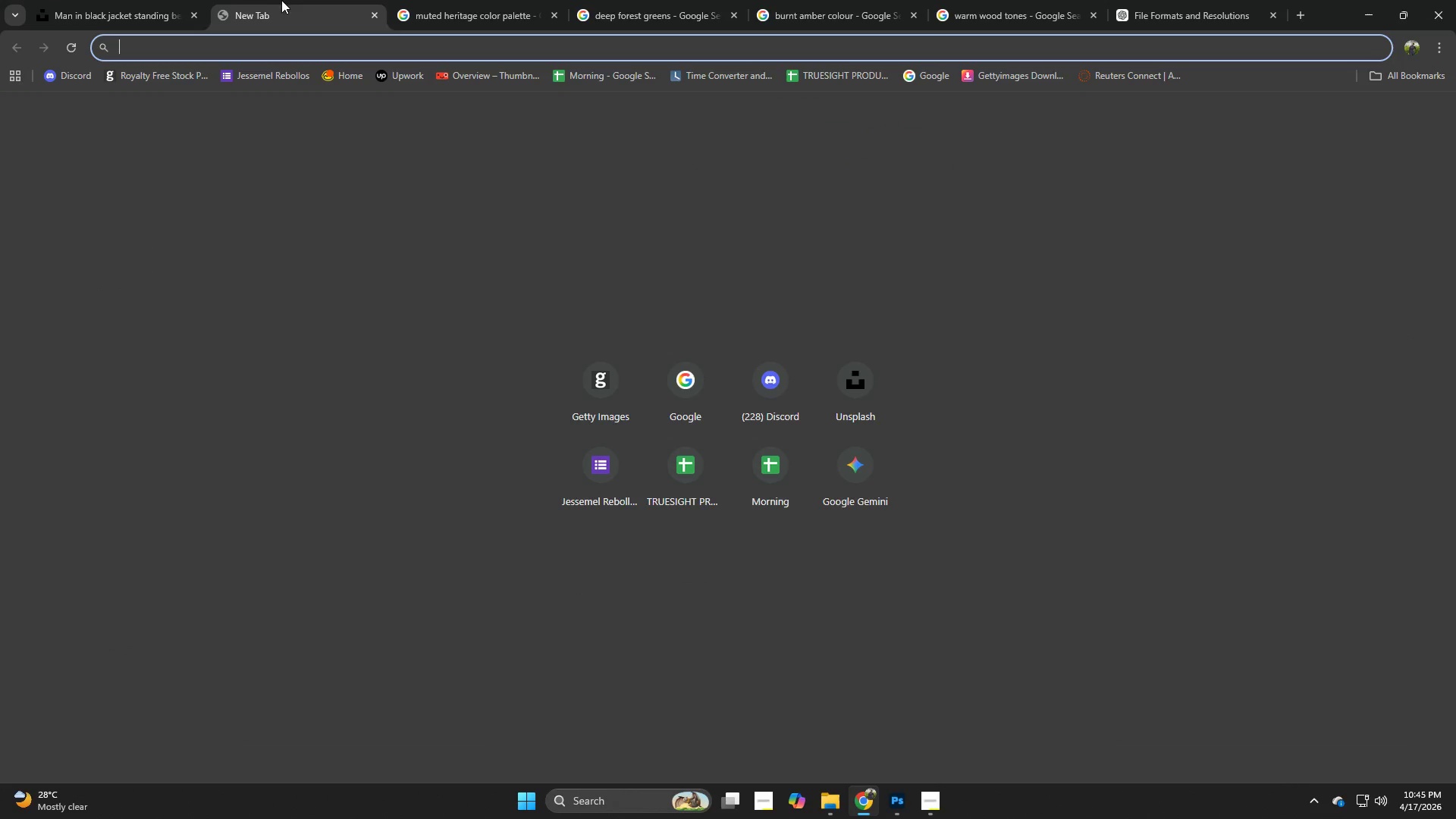 
left_click([134, 0])
 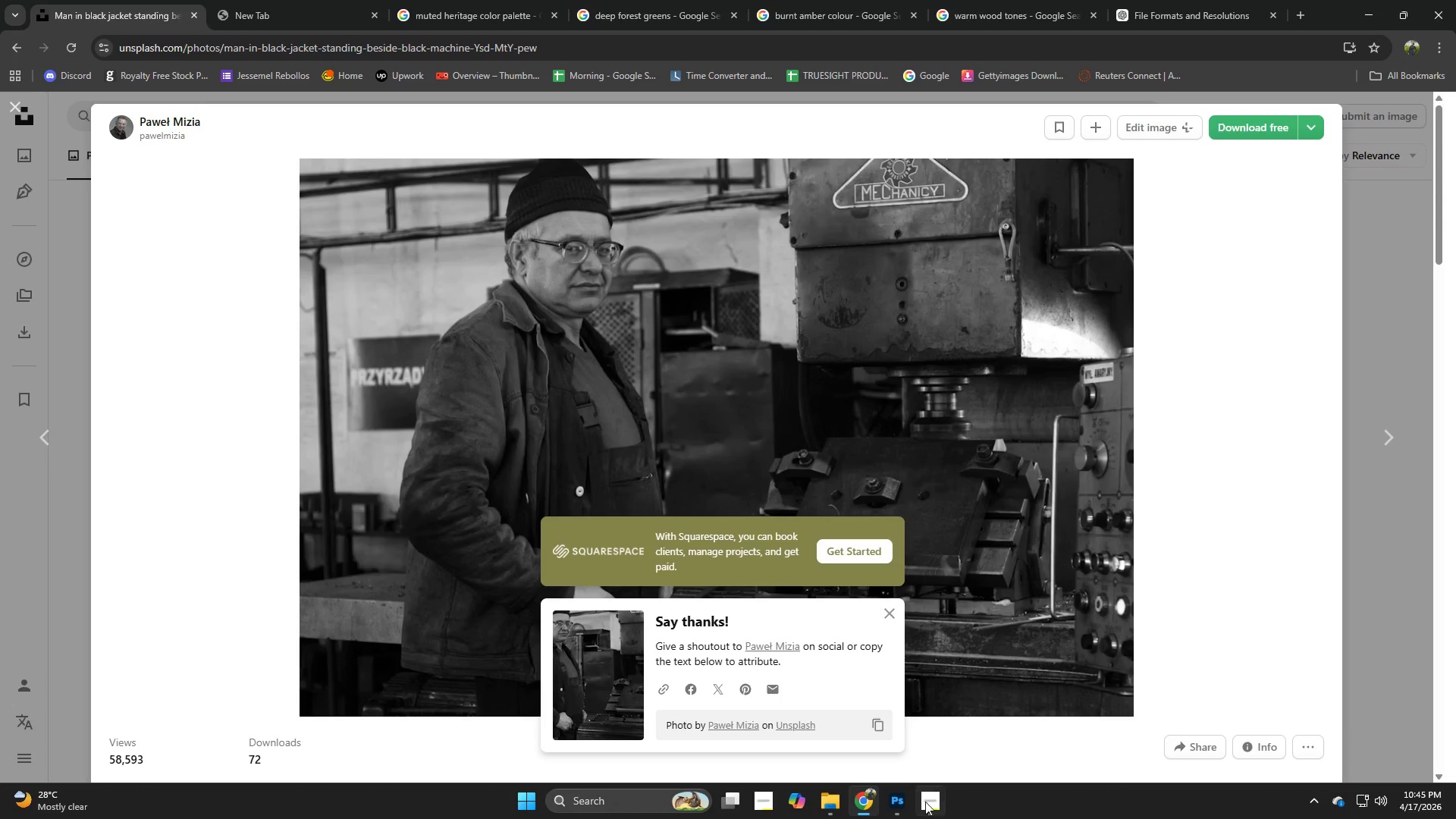 
left_click_drag(start_coordinate=[929, 804], to_coordinate=[925, 804])
 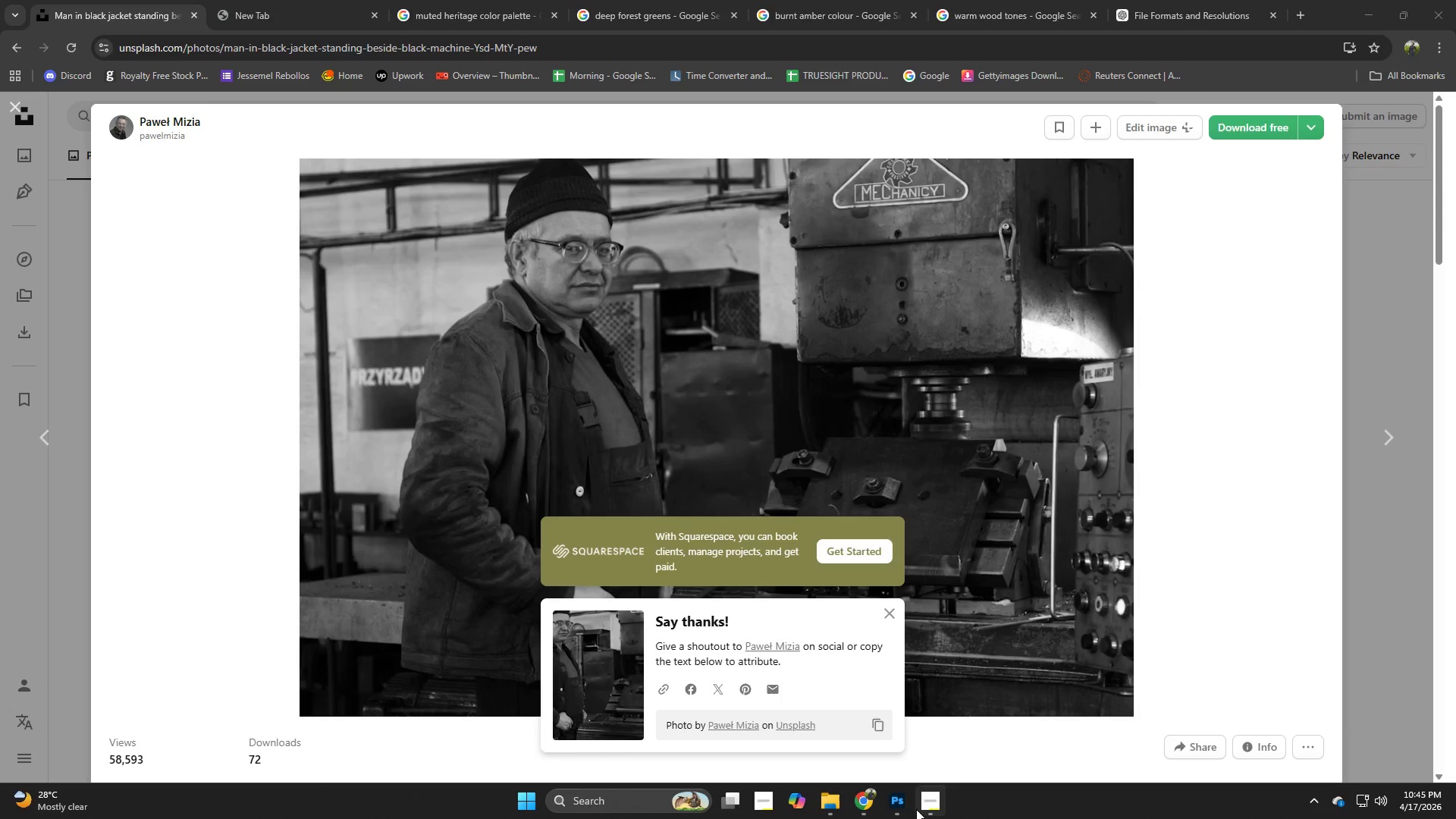 
left_click([902, 807])
 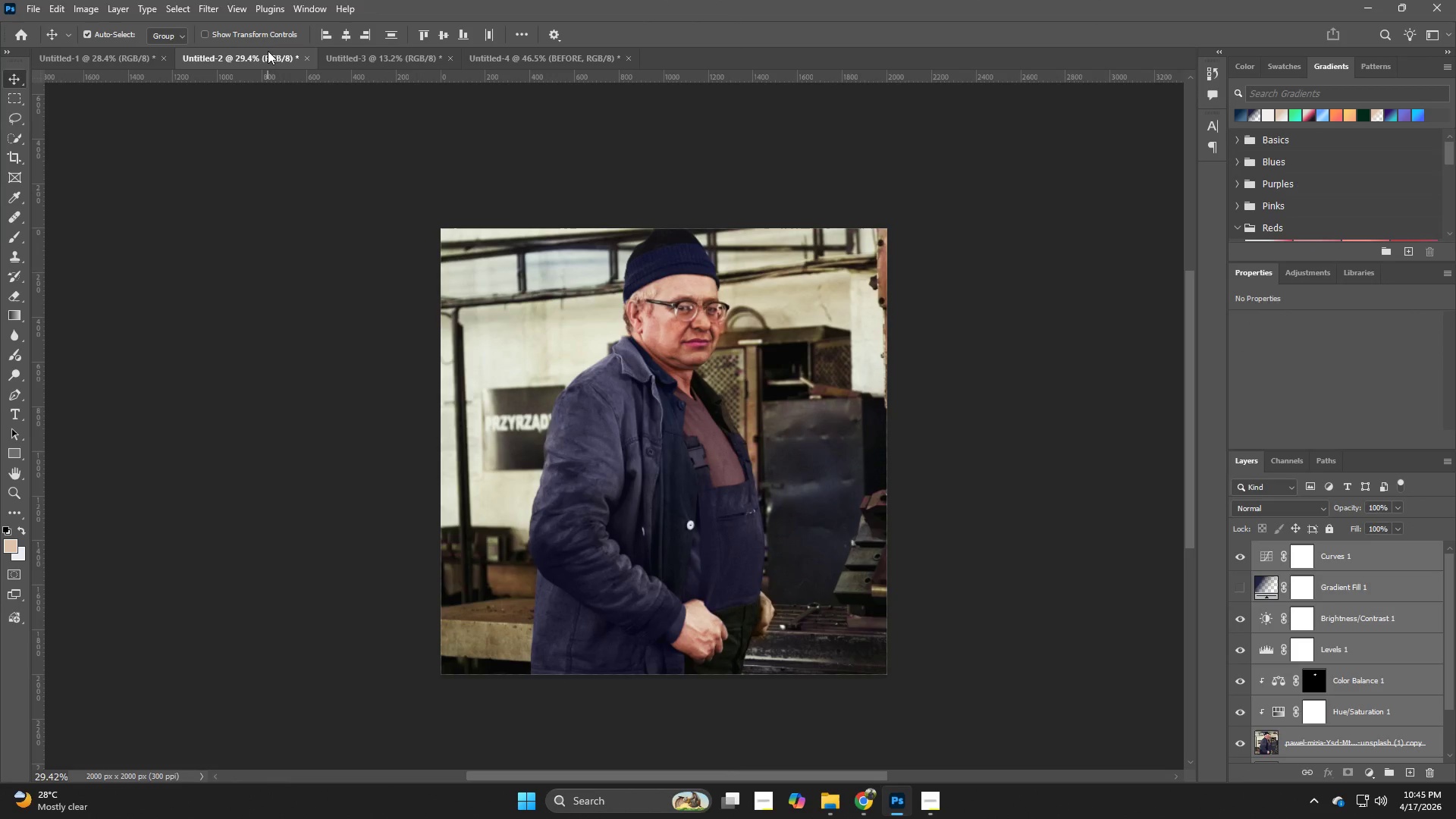 
key(Control+ControlLeft)
 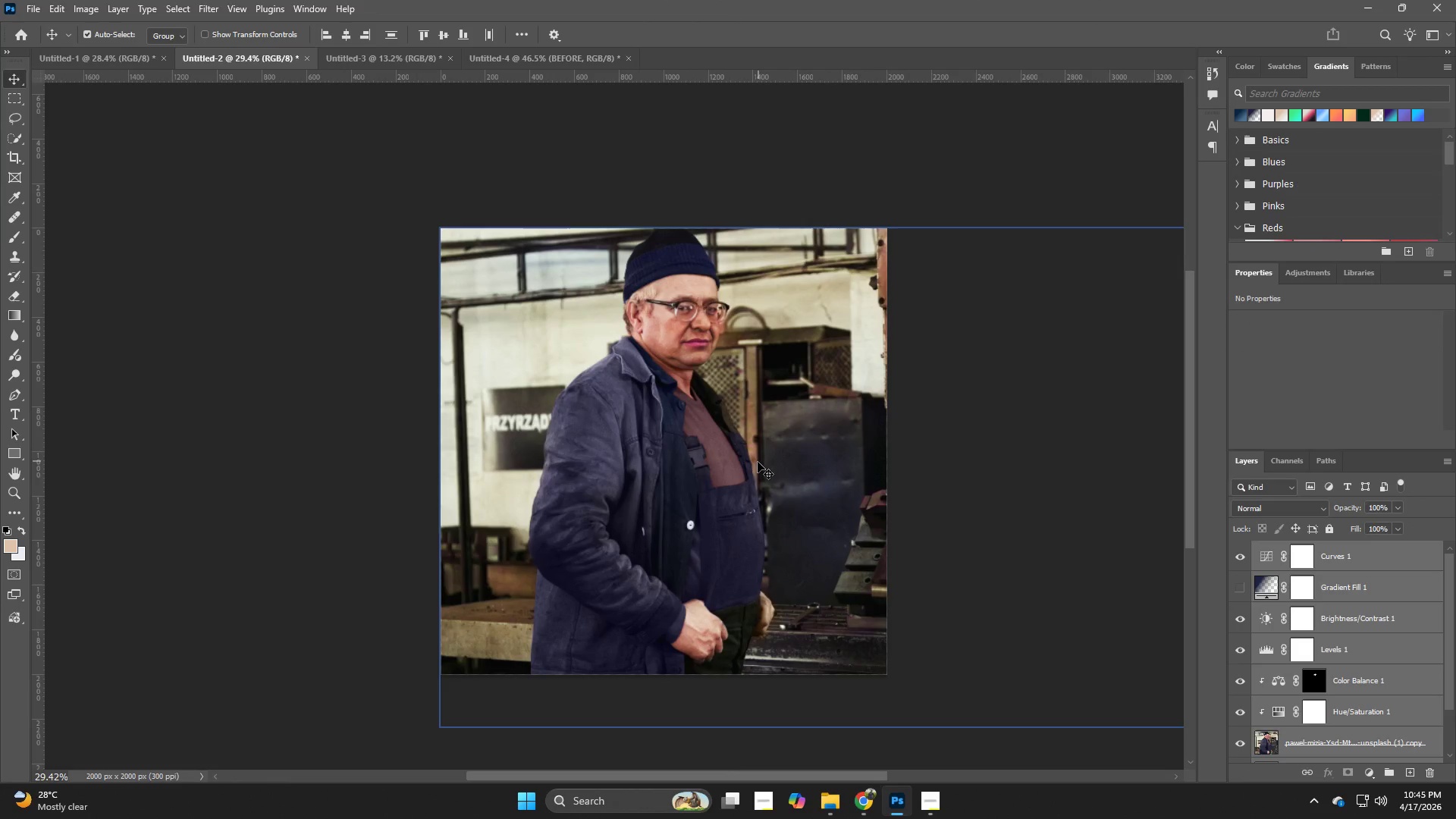 
key(Alt+Control+Shift+W)
 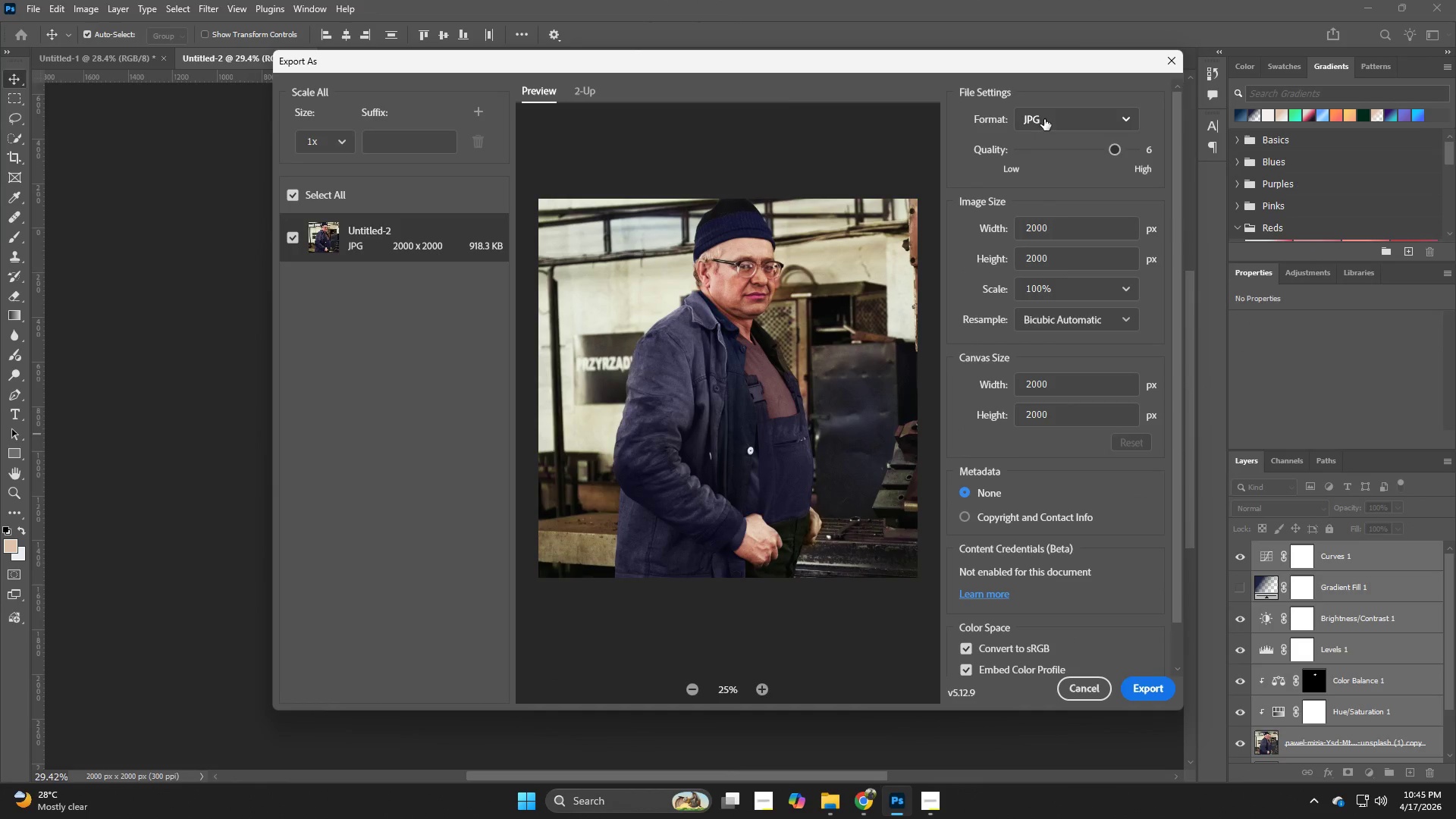 
left_click([1053, 150])
 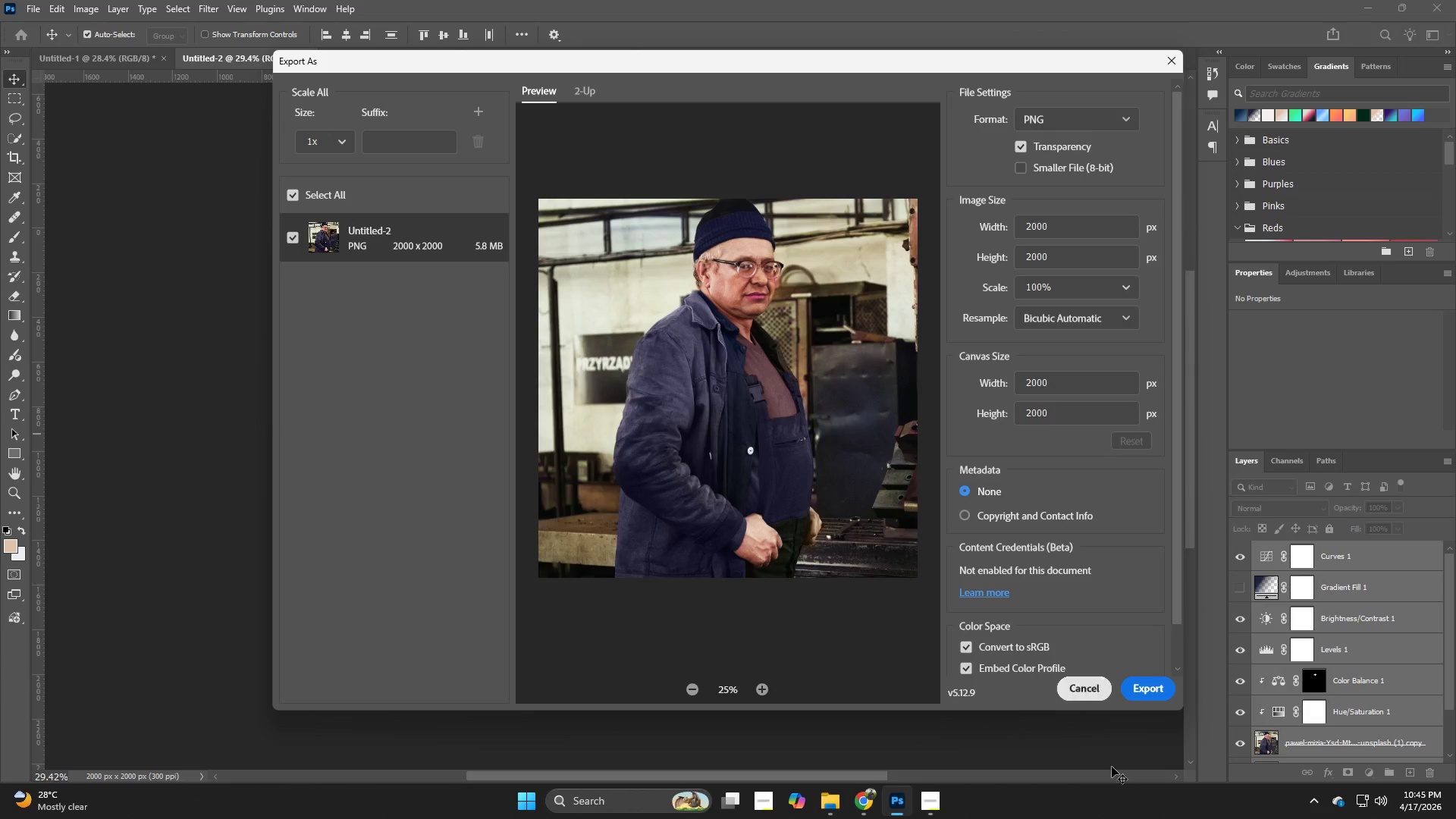 
left_click([1146, 695])
 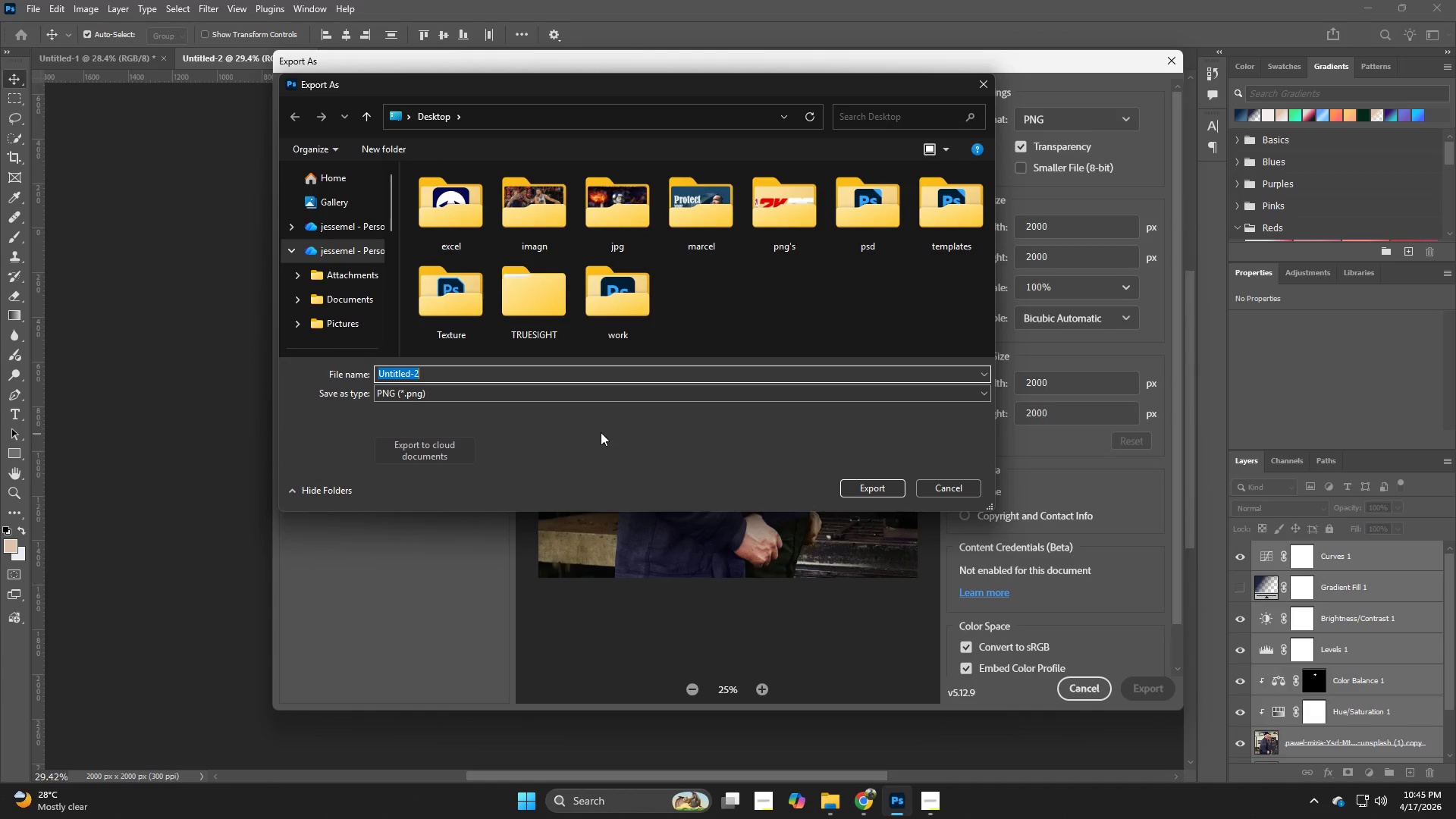 
key(Control+V)
 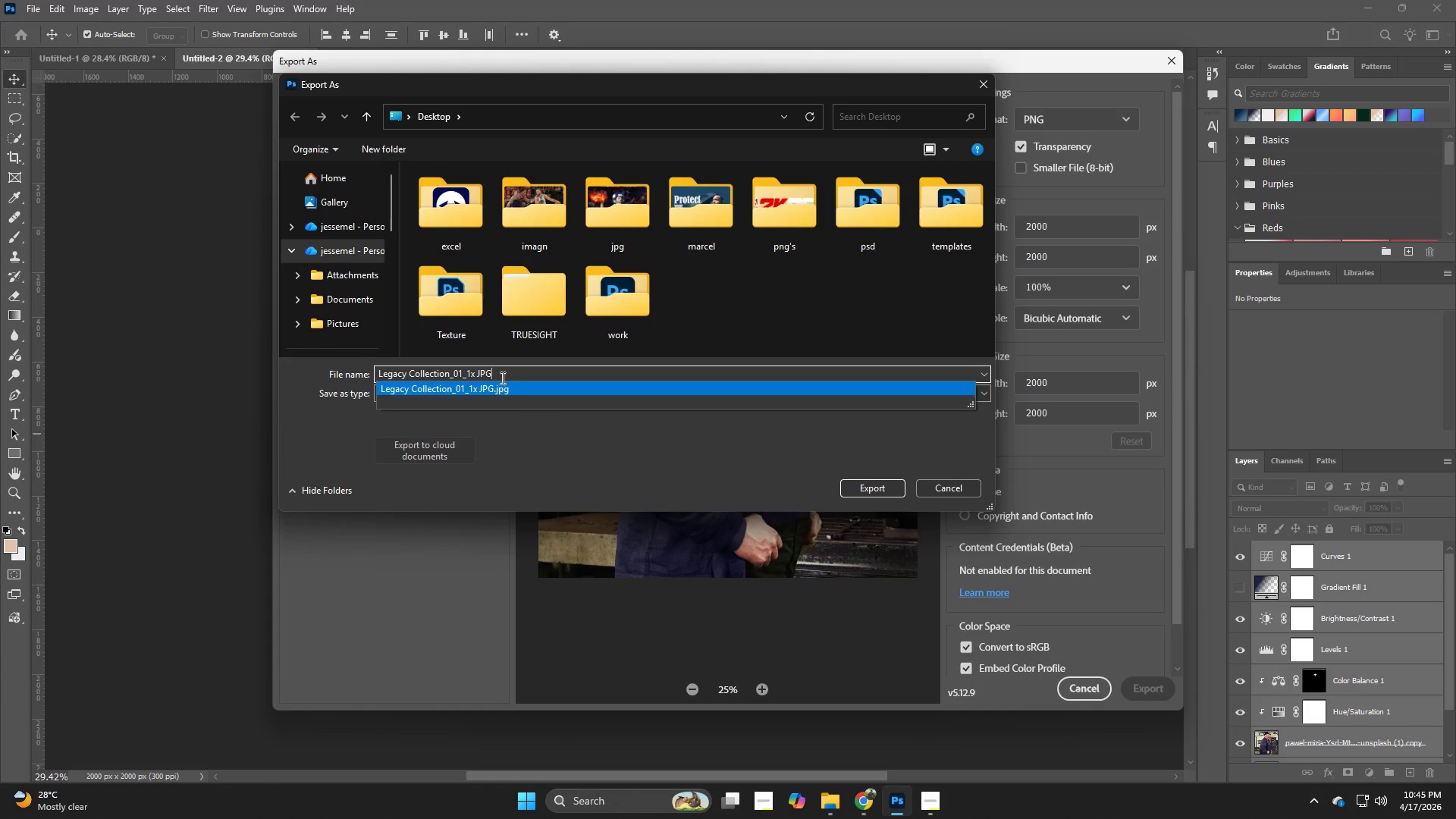 
left_click_drag(start_coordinate=[497, 373], to_coordinate=[477, 375])
 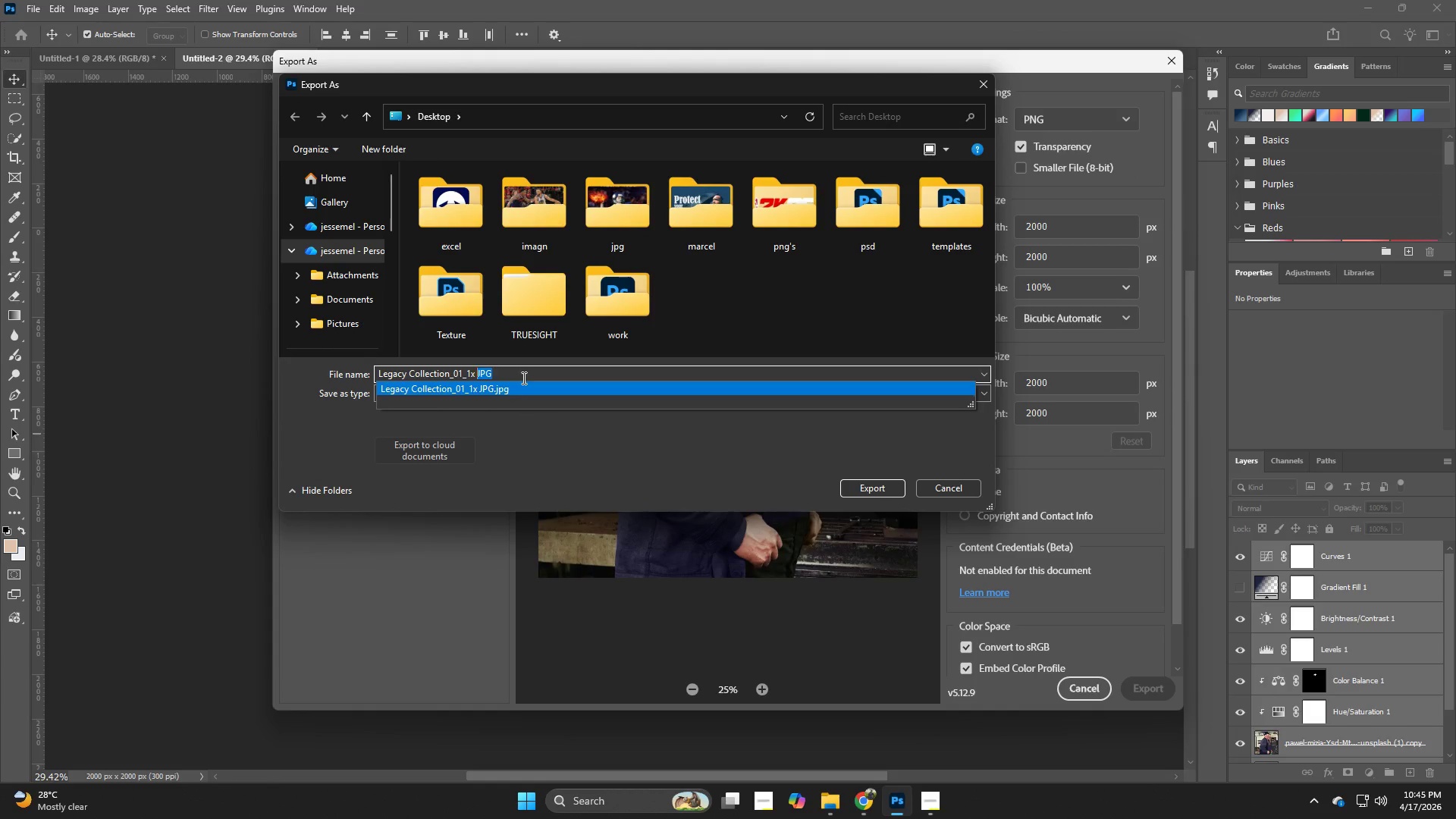 
type( pn)
key(Backspace)
key(Backspace)
type(PNG)
 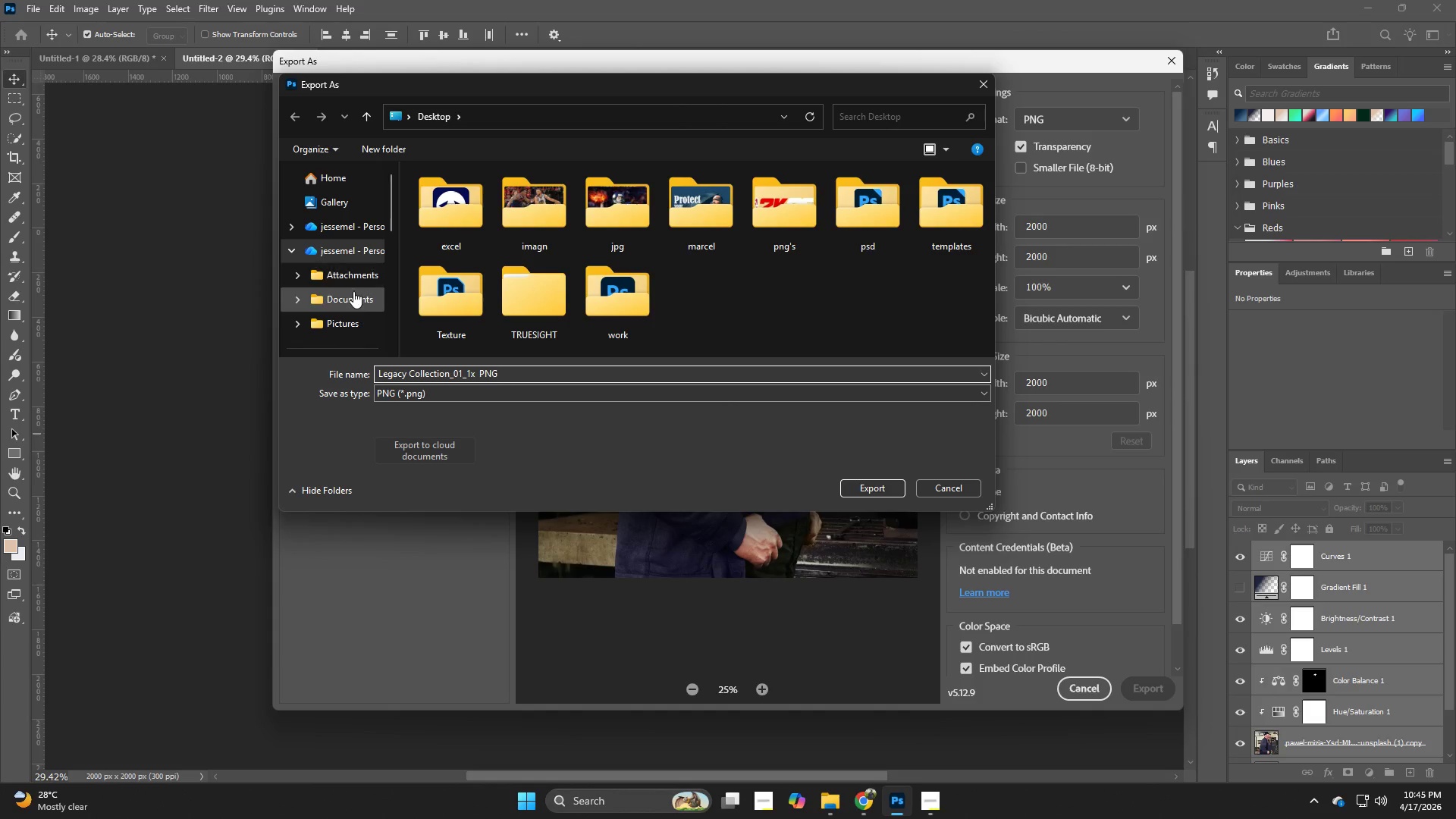 
scroll: coordinate [352, 312], scroll_direction: down, amount: 1.0
 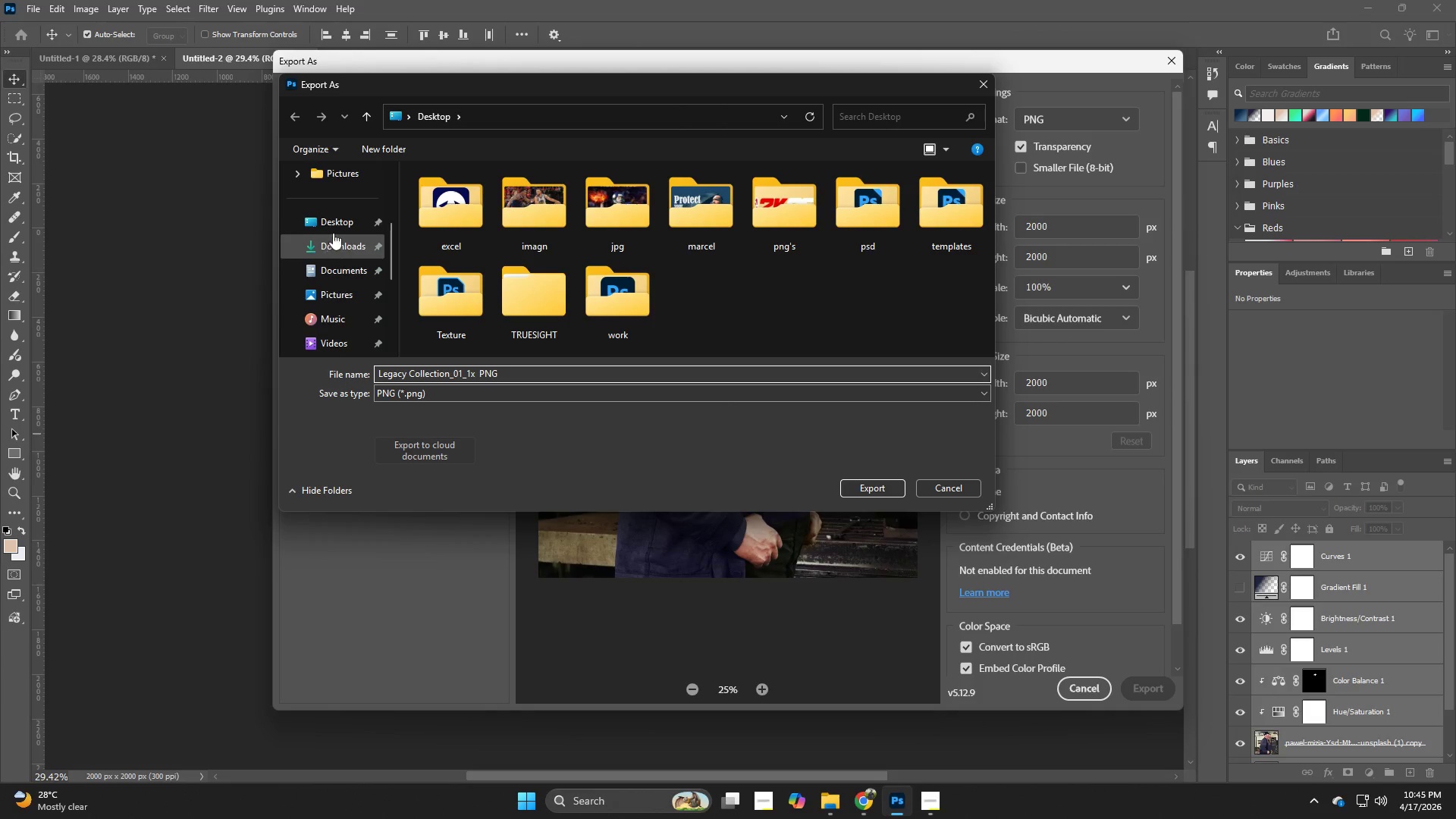 
left_click([335, 218])
 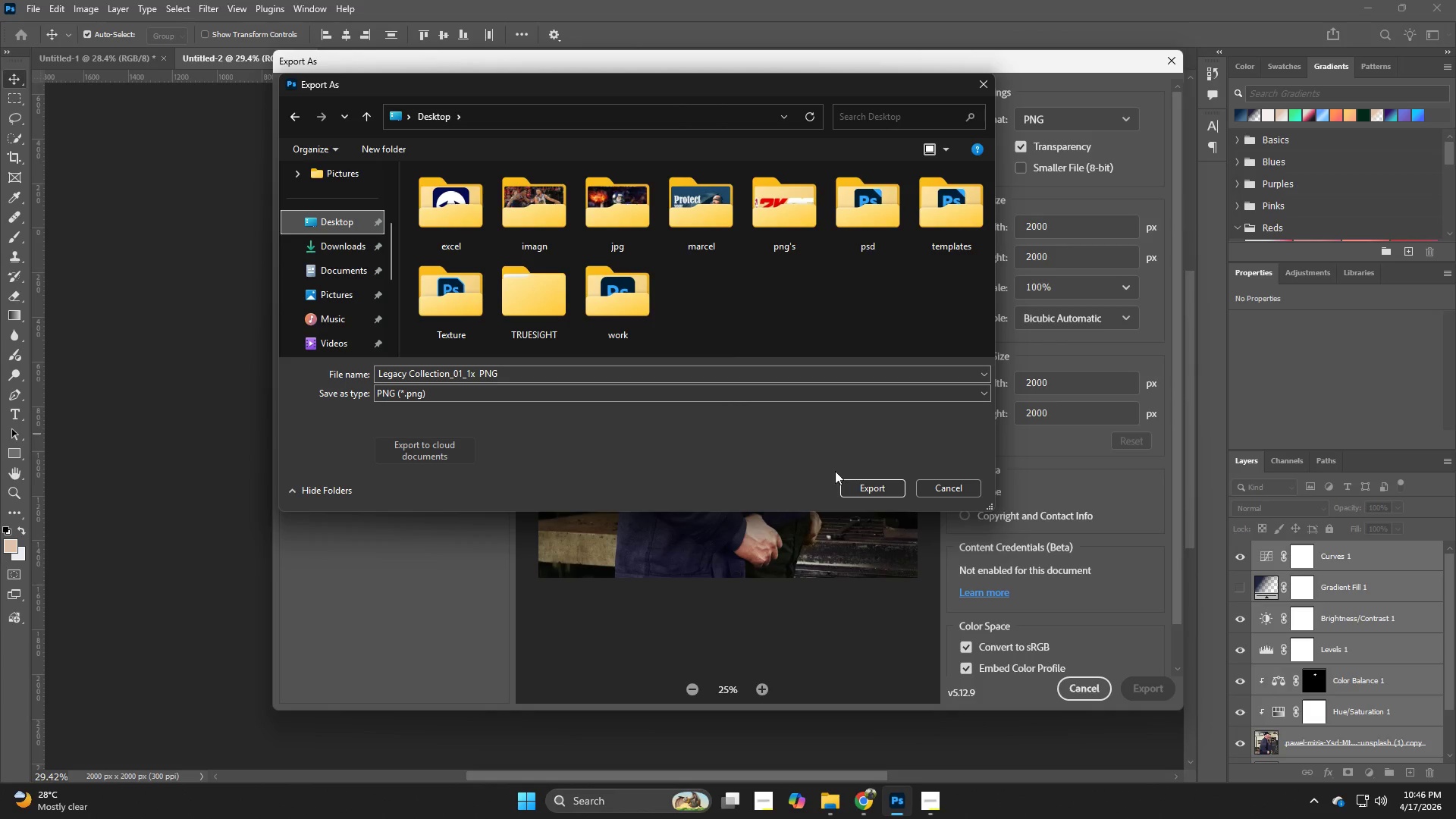 
left_click([868, 485])
 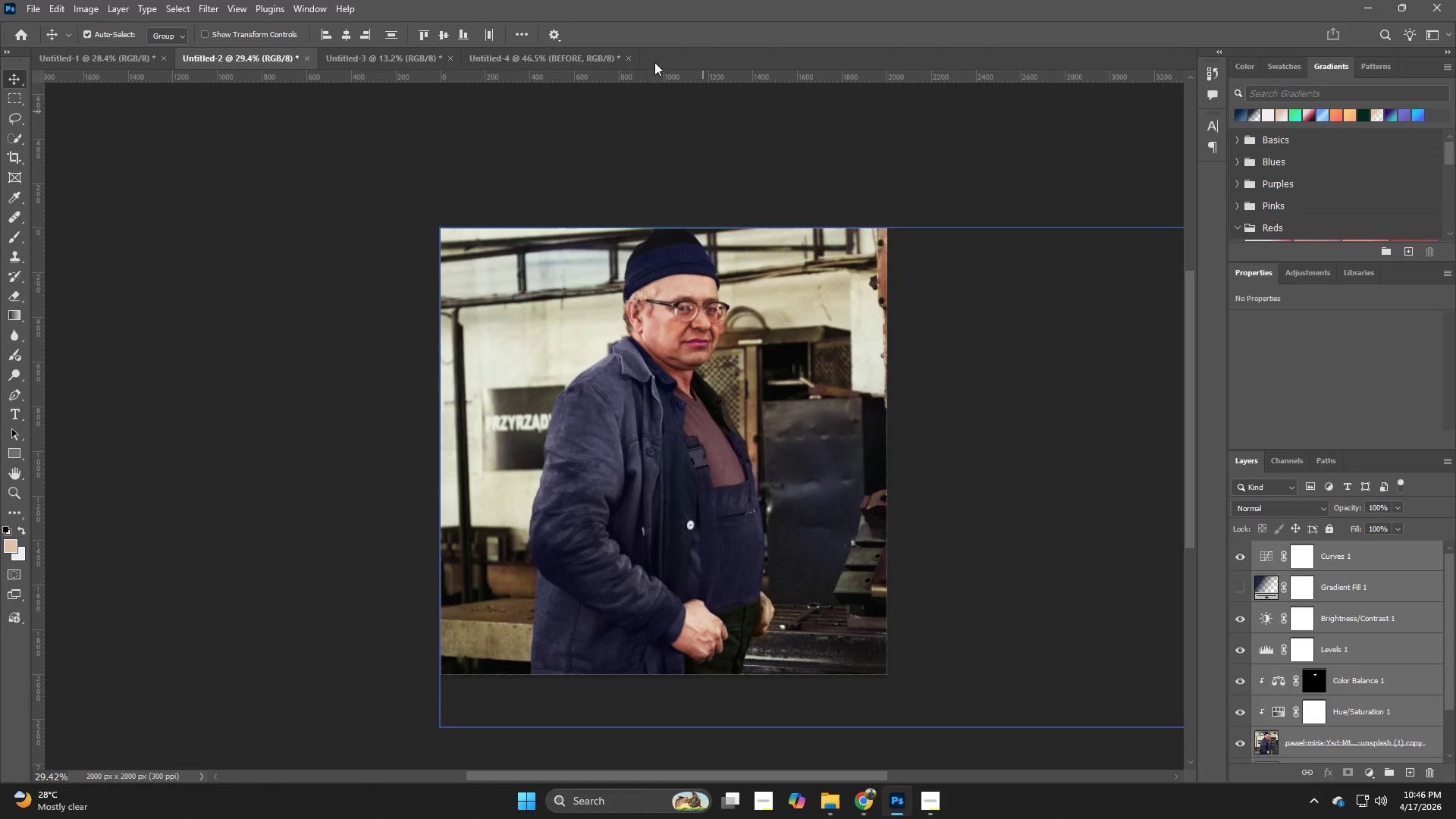 
left_click([410, 60])
 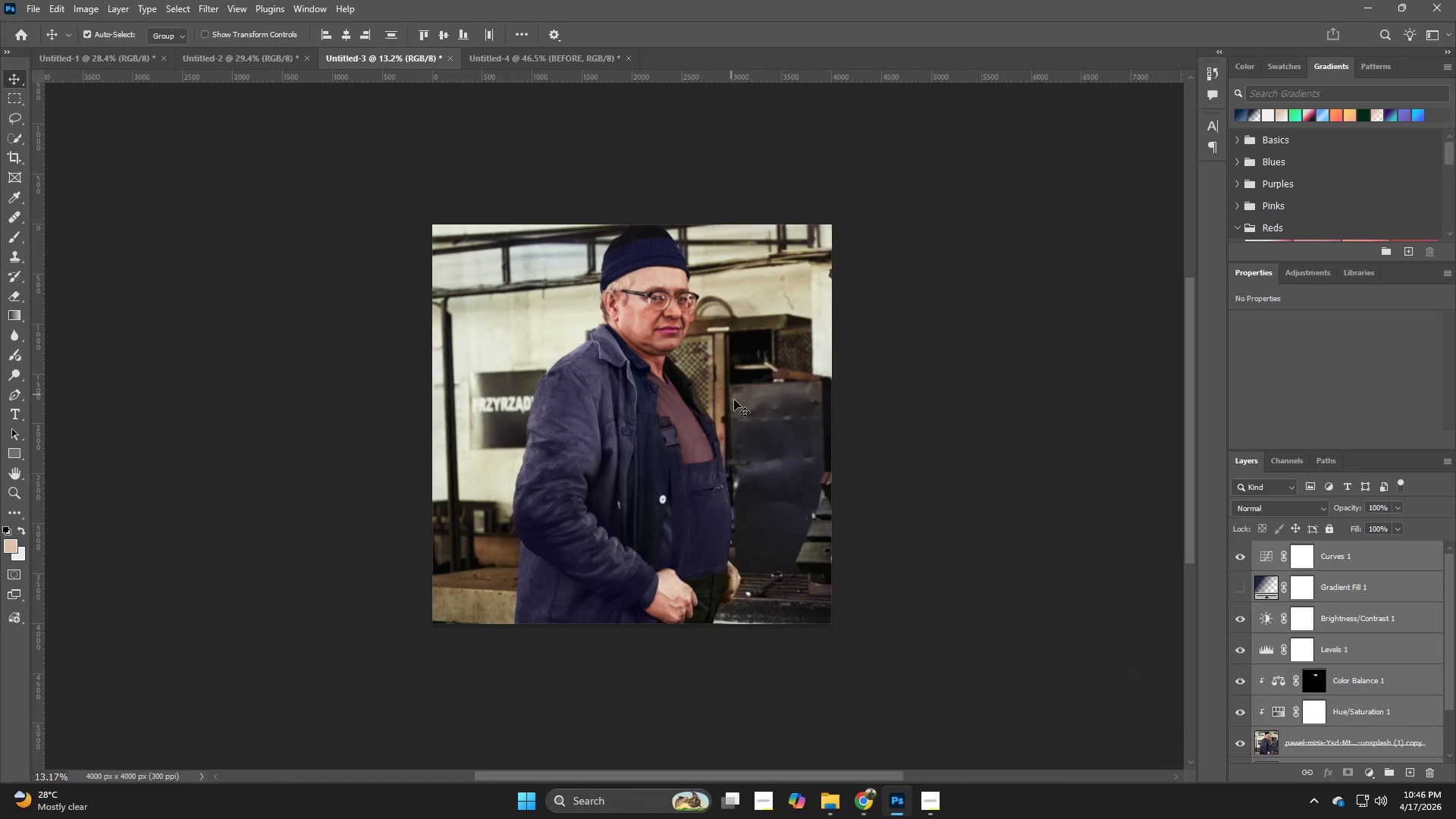 
key(Alt+Control+Shift+W)
 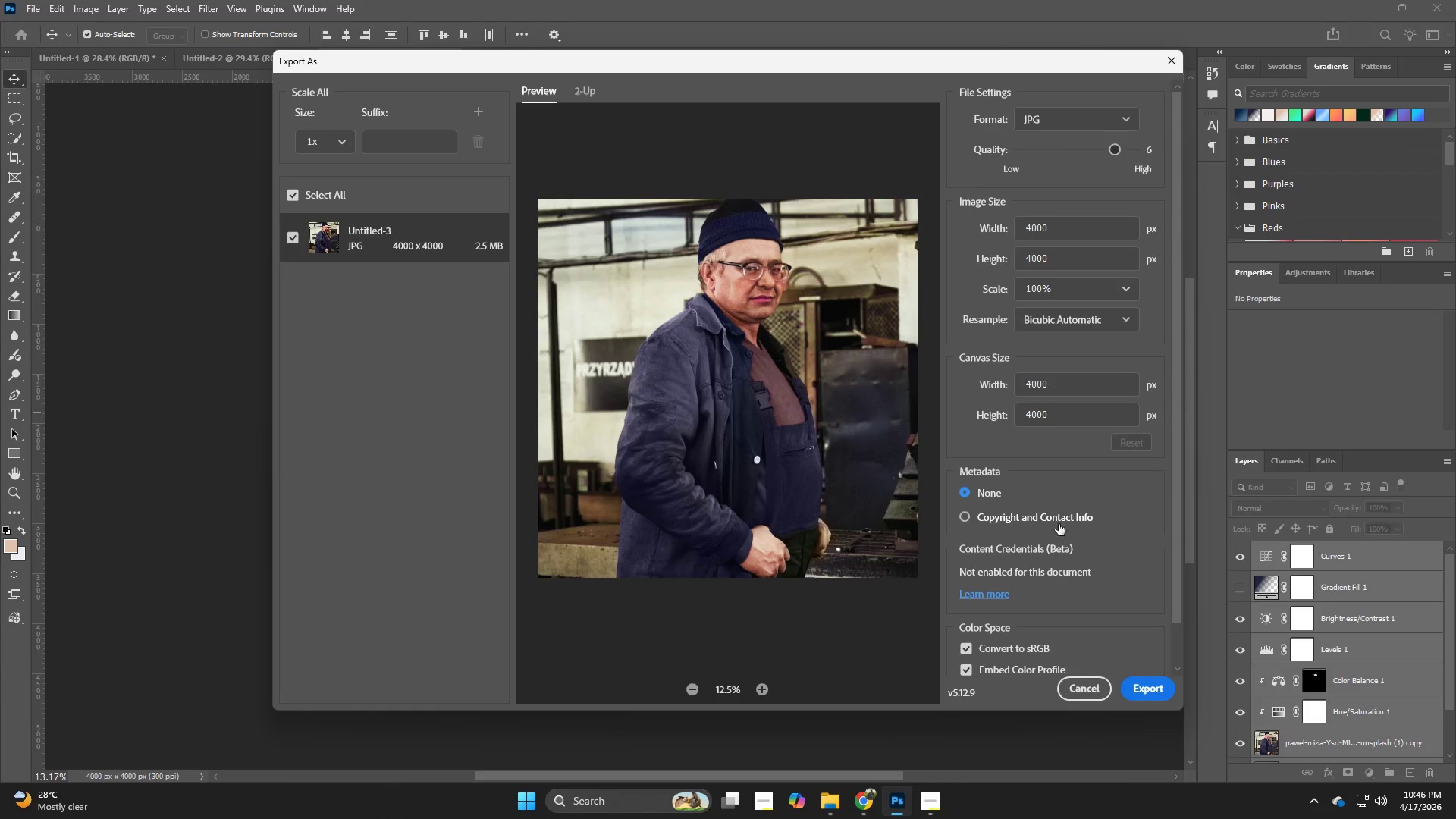 
left_click([1065, 121])
 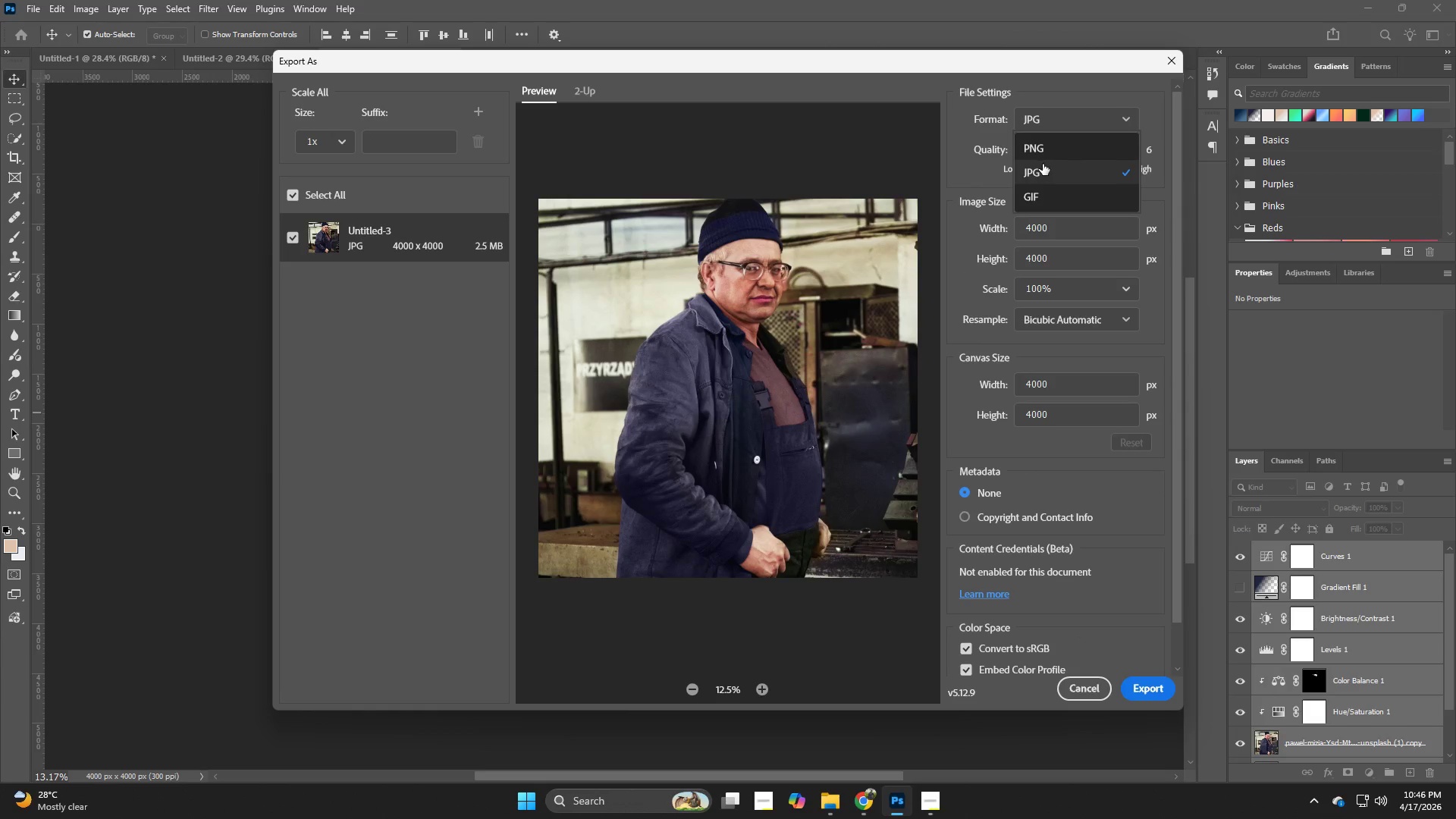 
left_click([1046, 149])
 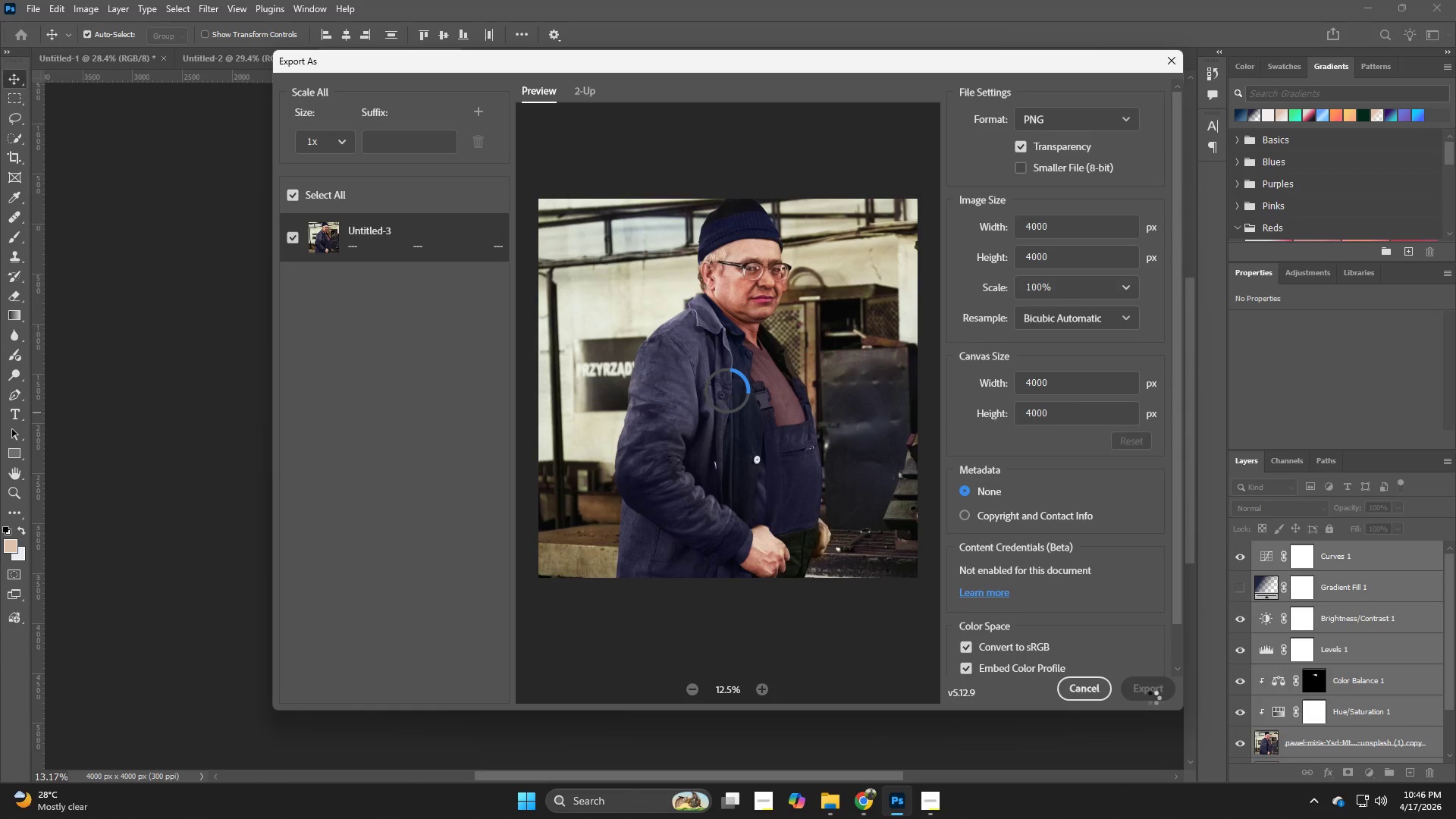 
left_click([1153, 693])
 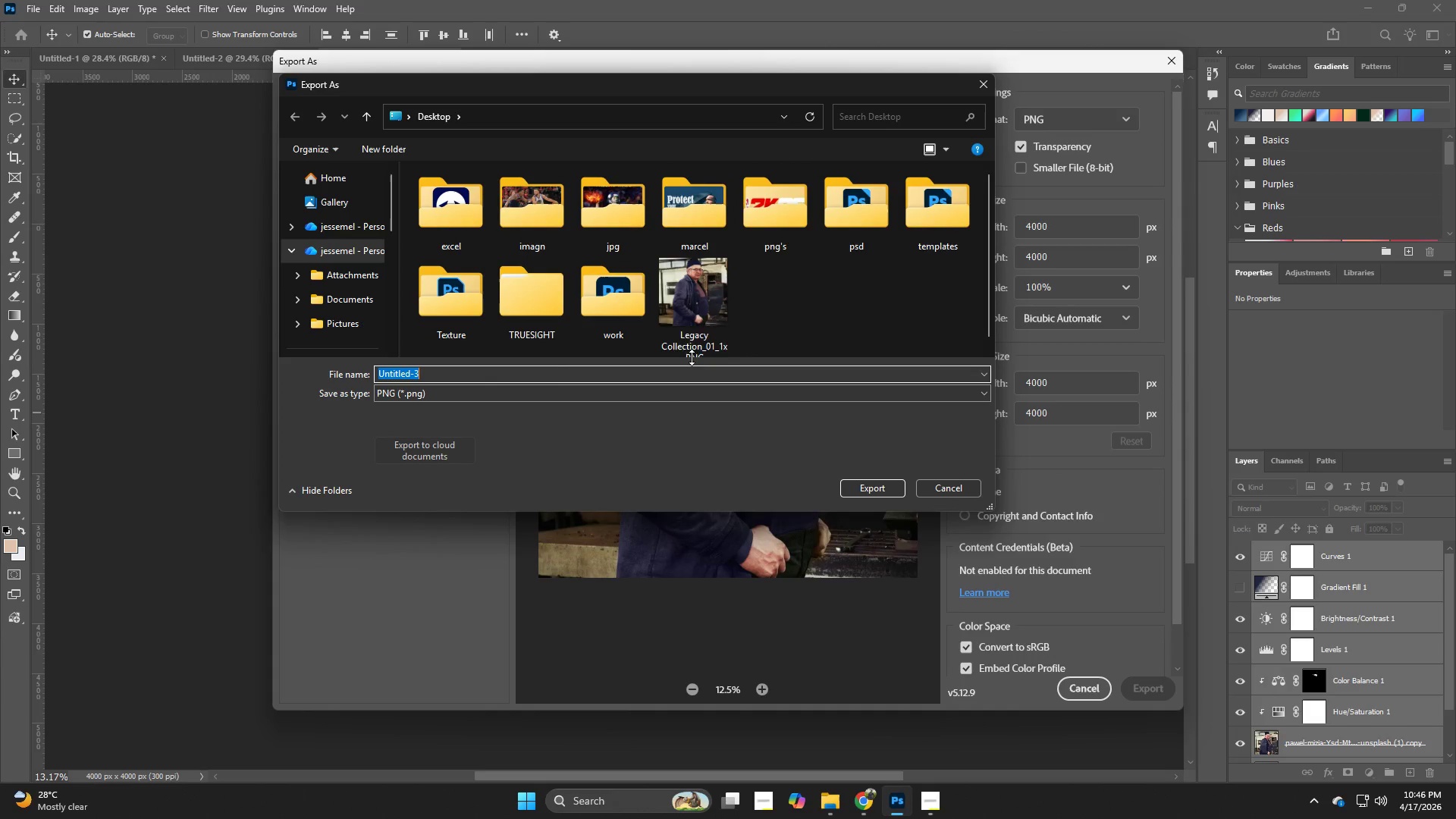 
key(Control+V)
 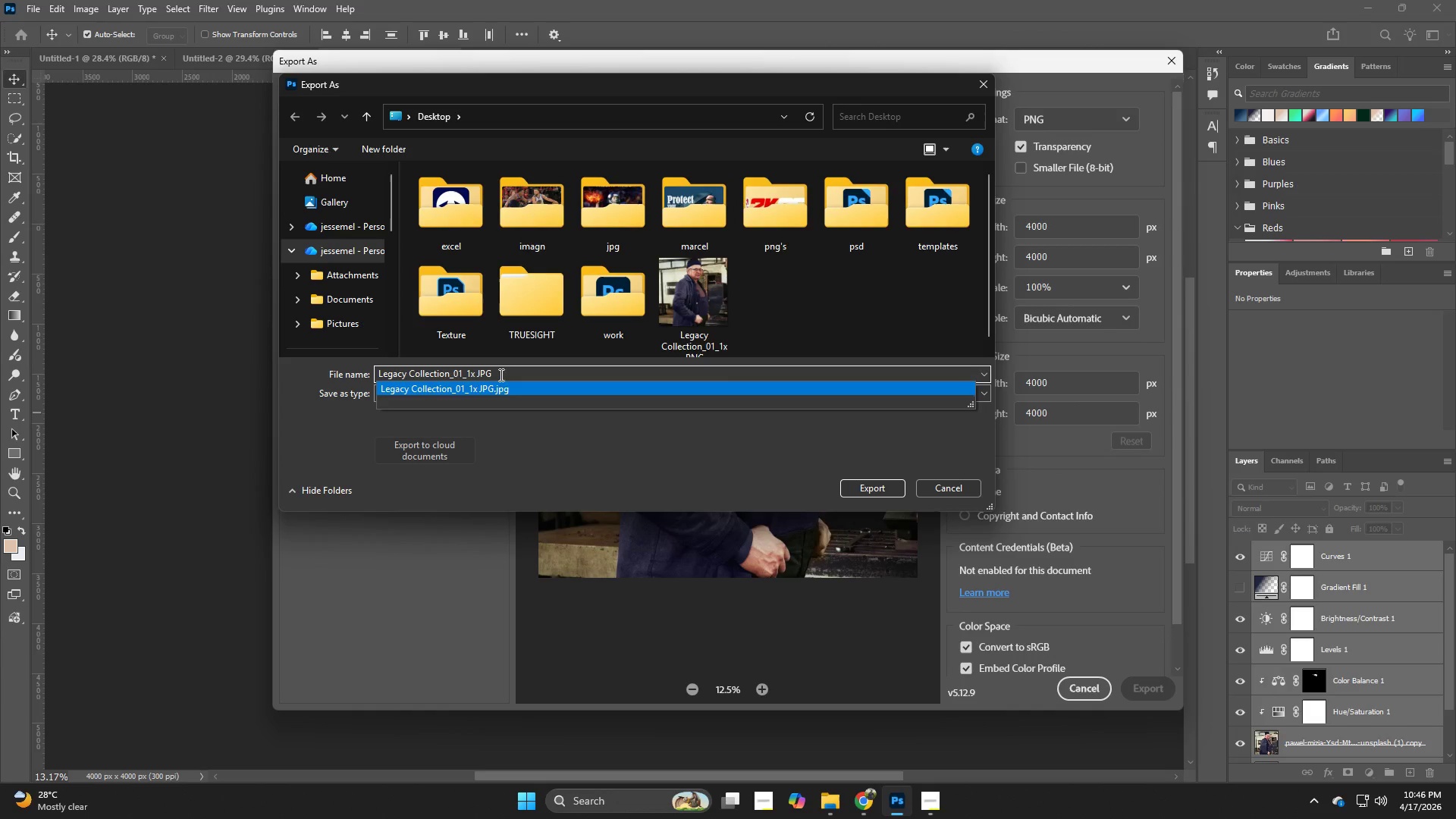 
left_click_drag(start_coordinate=[489, 376], to_coordinate=[475, 378])
 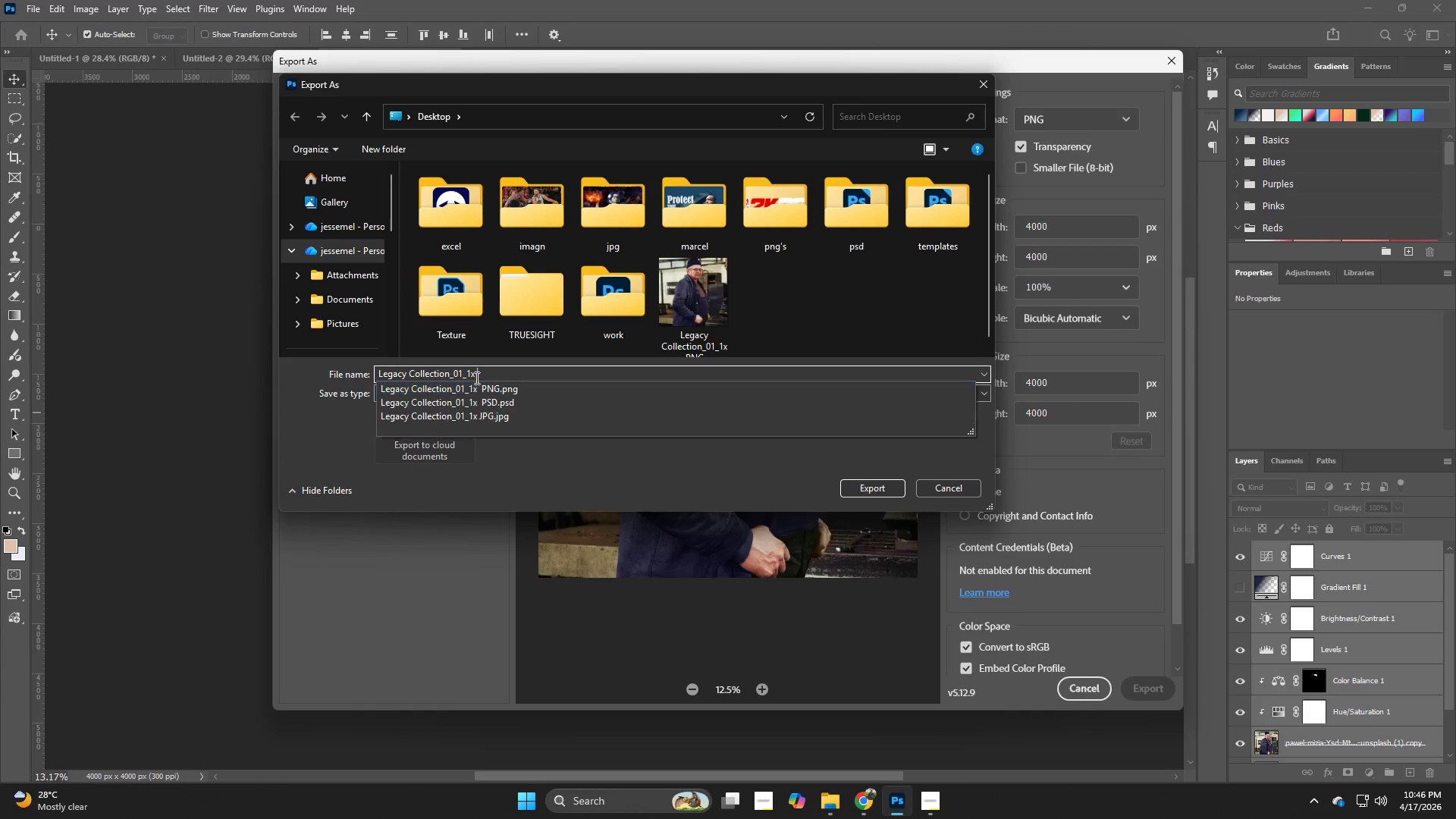 
type( O)
key(Backspace)
type(PNG)
 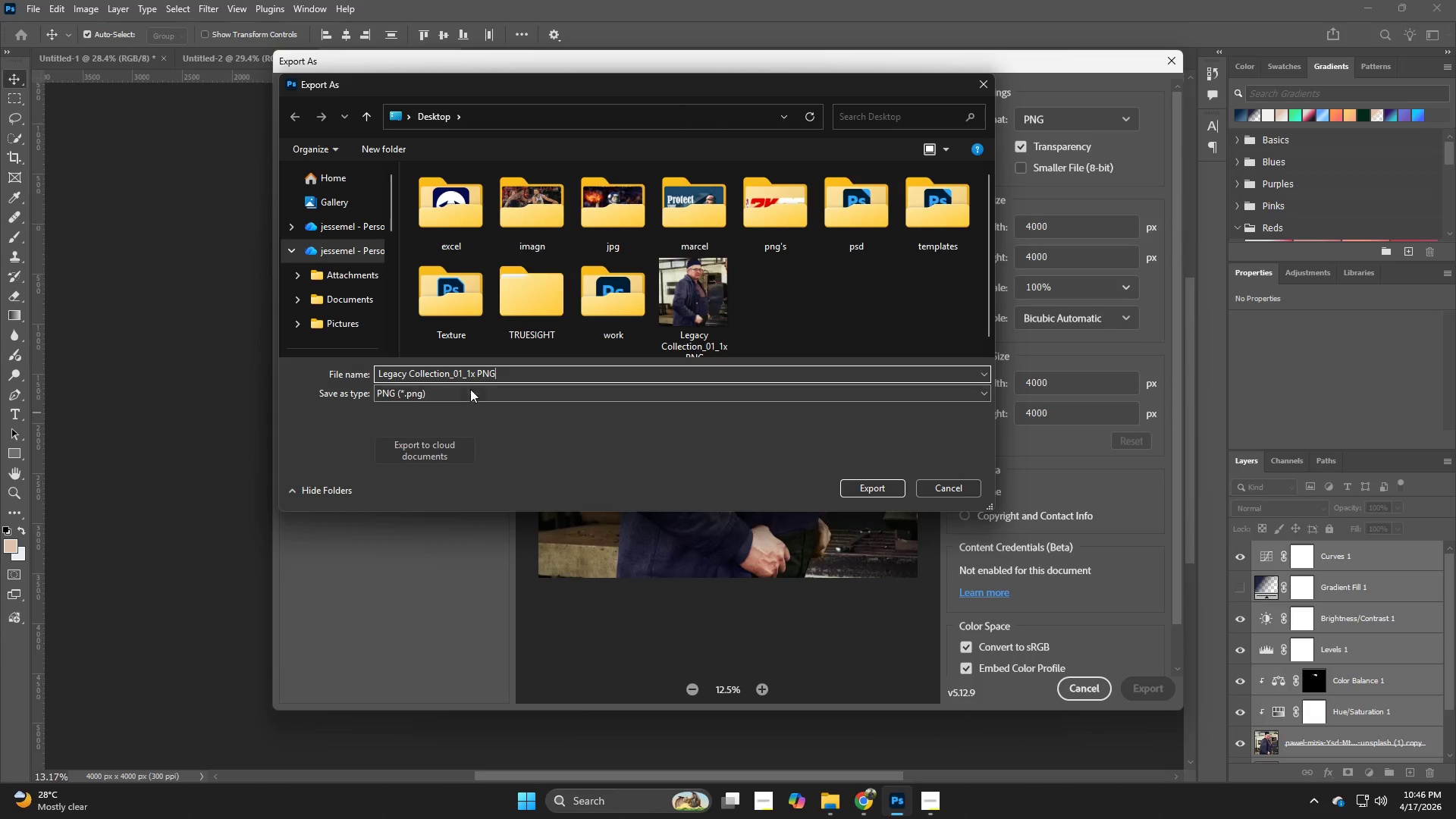 
left_click([470, 370])
 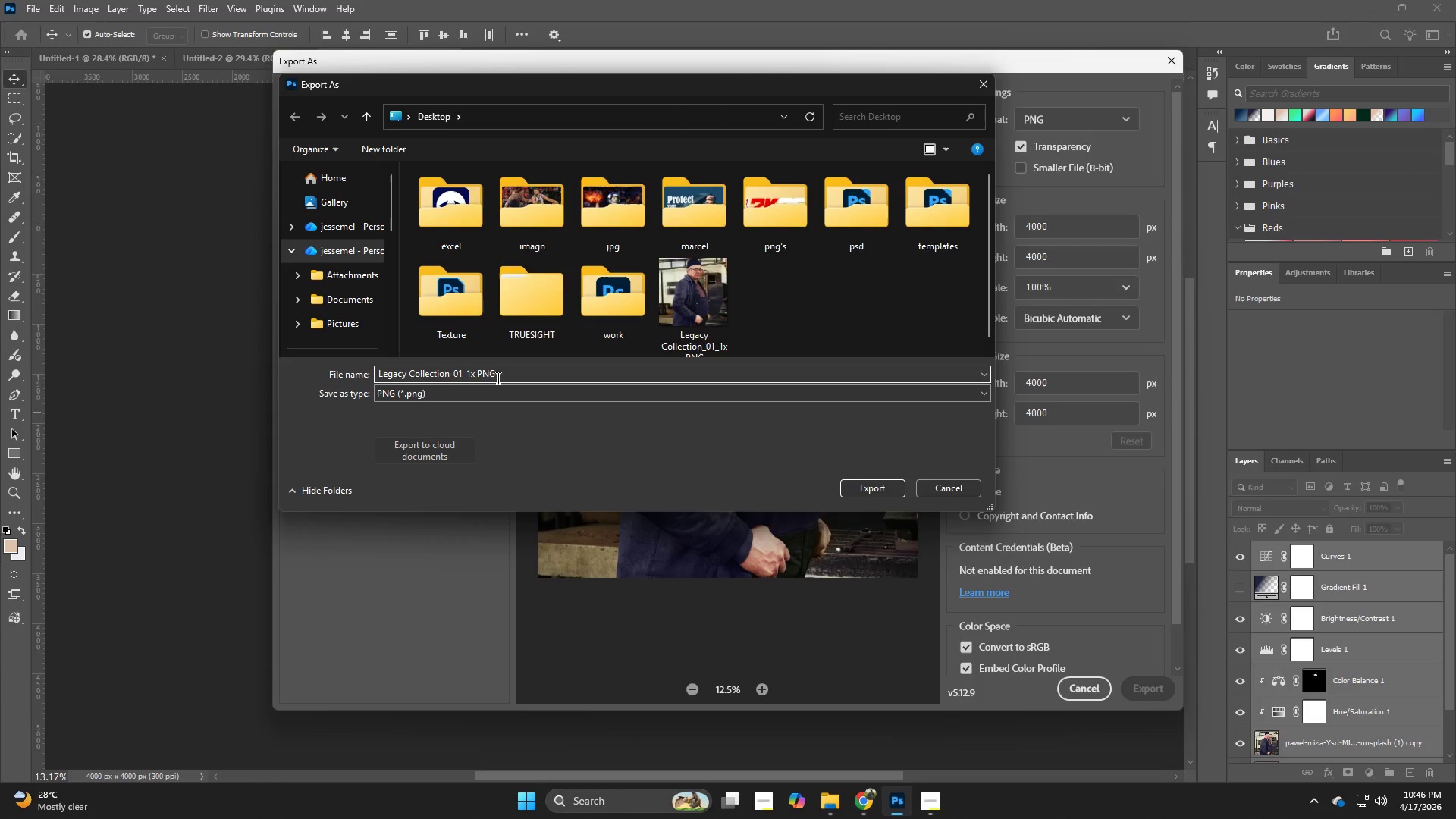 
key(Backspace)
 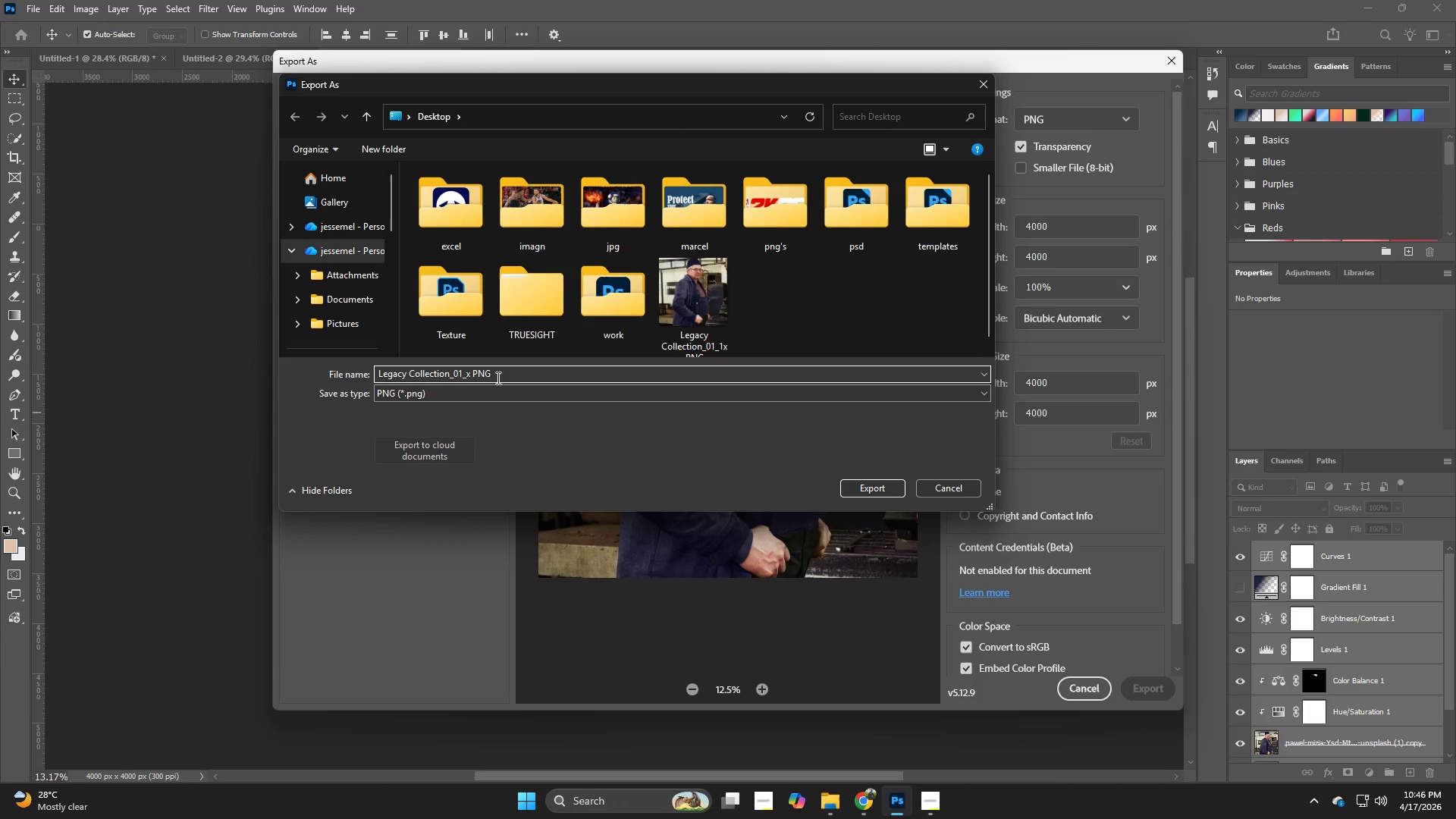 
key(Numpad2)
 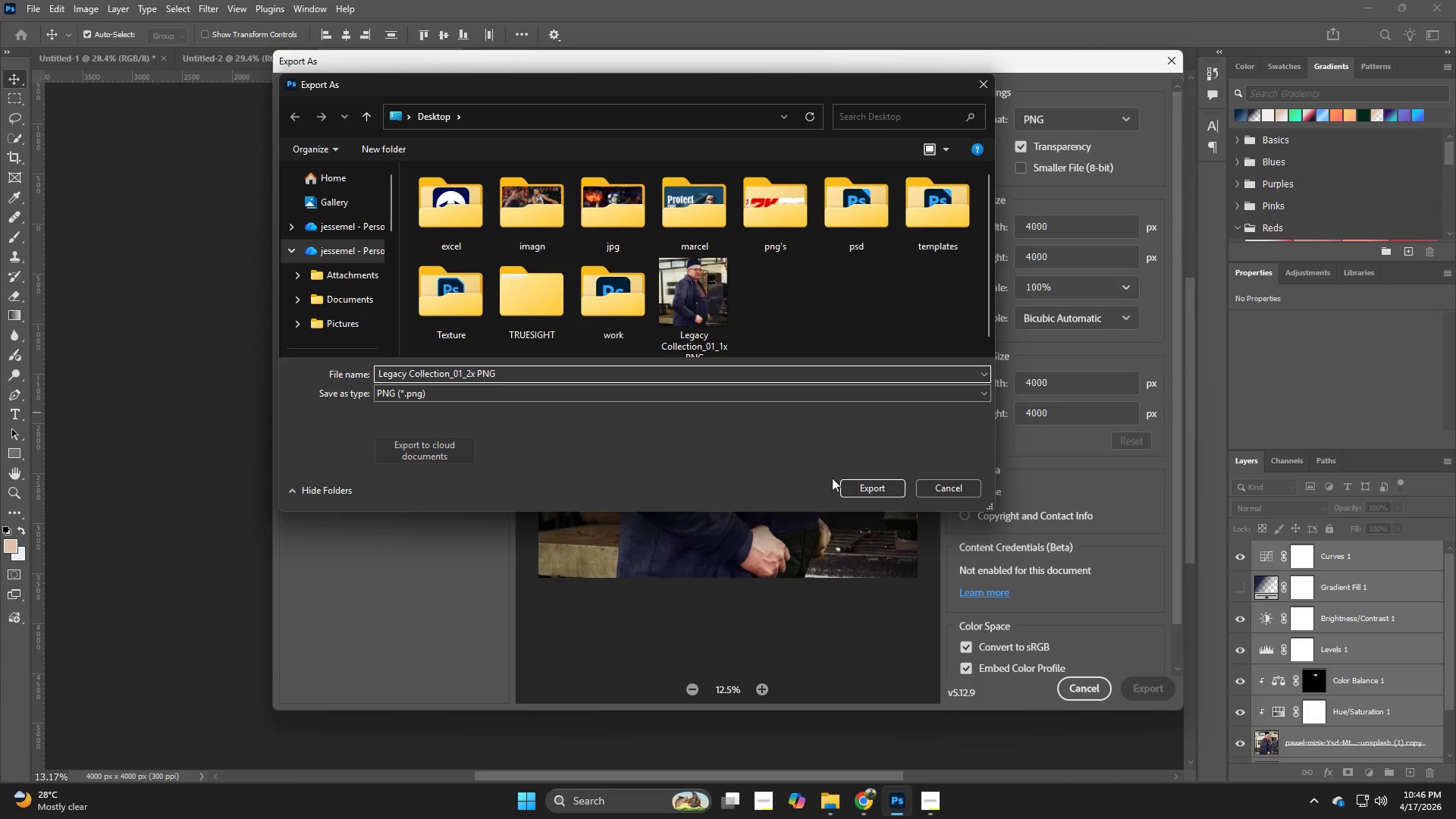 
left_click([877, 482])
 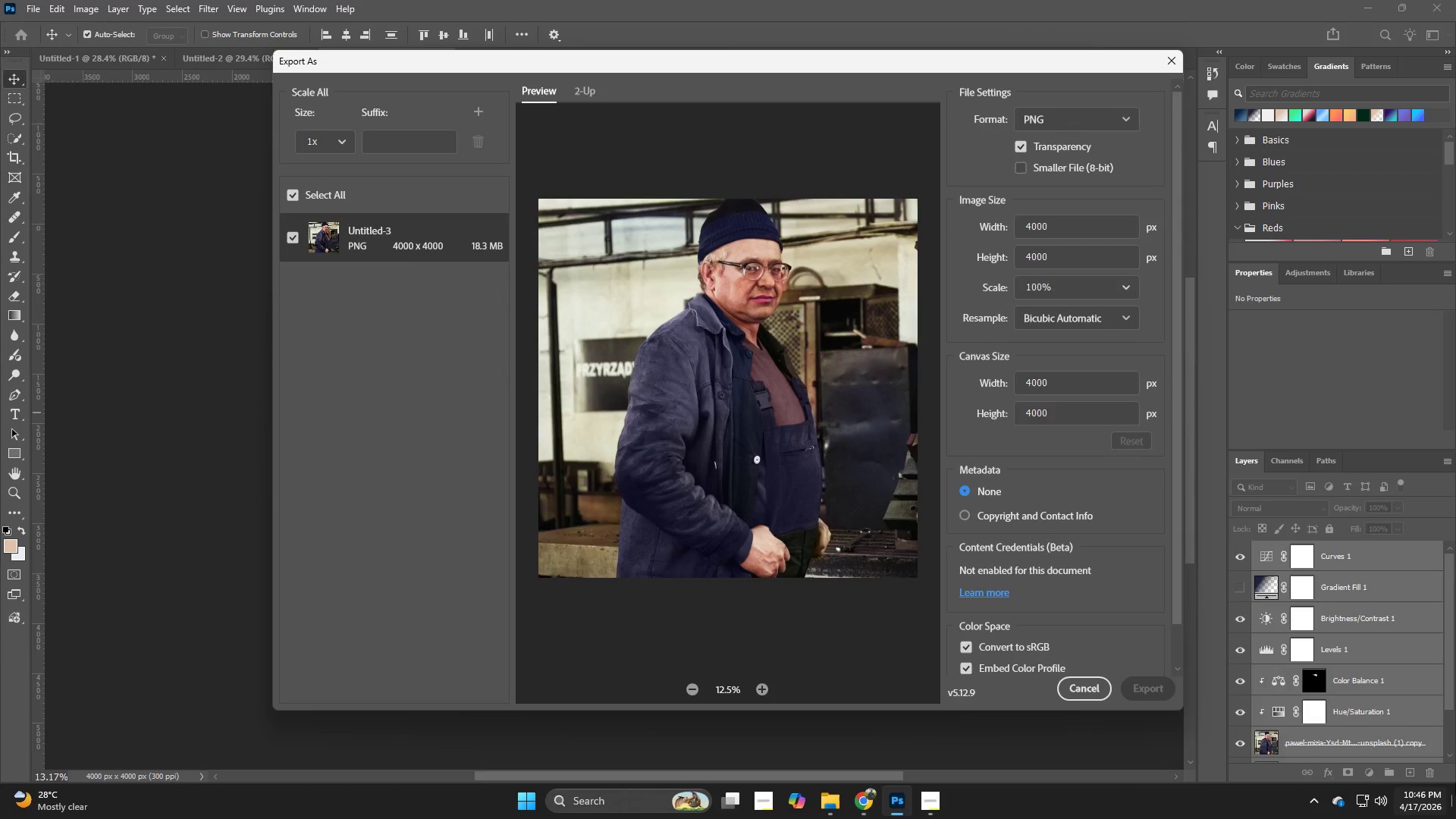 
left_click([1455, 818])
 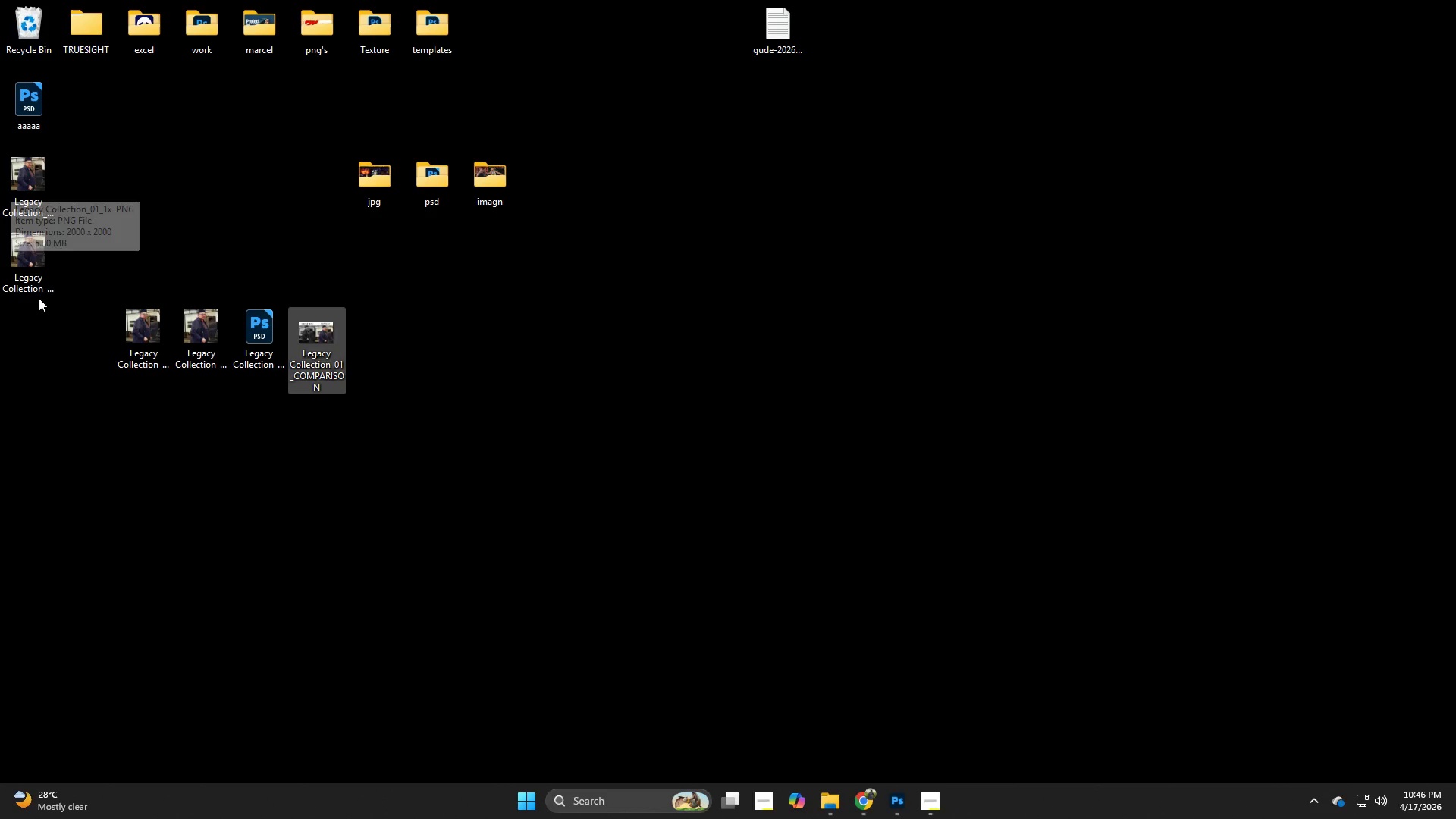 
left_click_drag(start_coordinate=[82, 162], to_coordinate=[20, 263])
 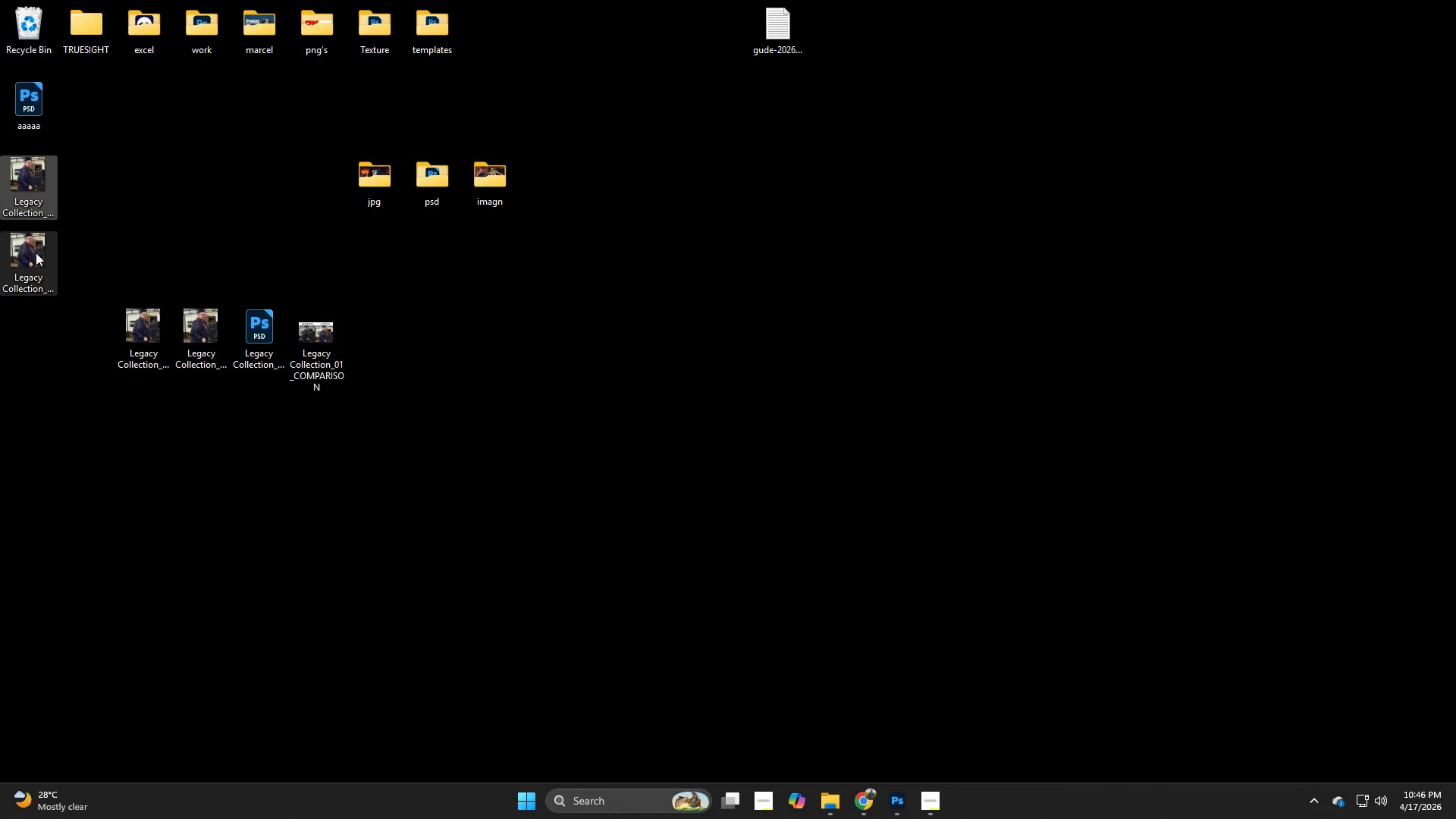 
left_click_drag(start_coordinate=[36, 252], to_coordinate=[123, 492])
 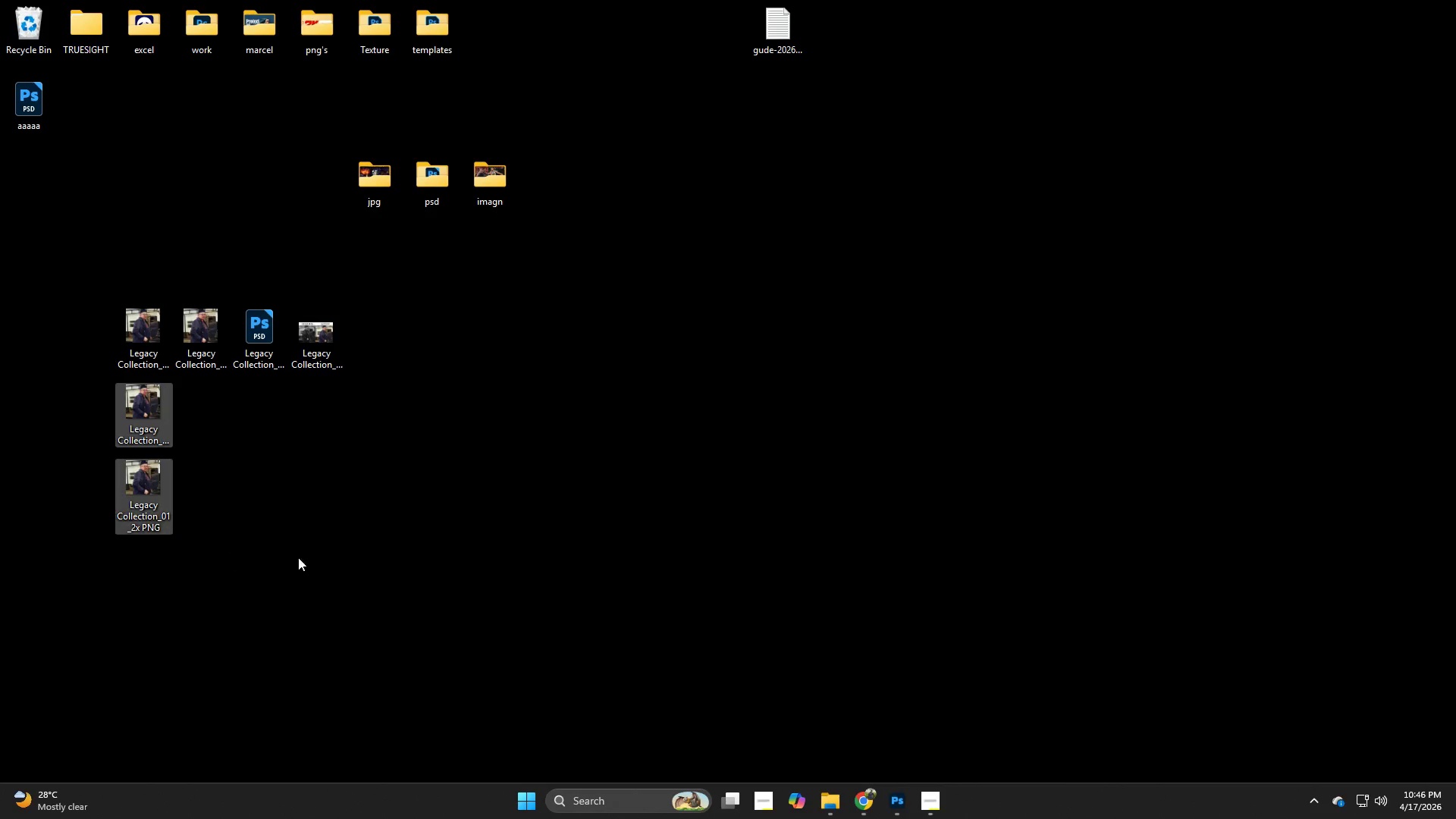 
left_click([329, 557])
 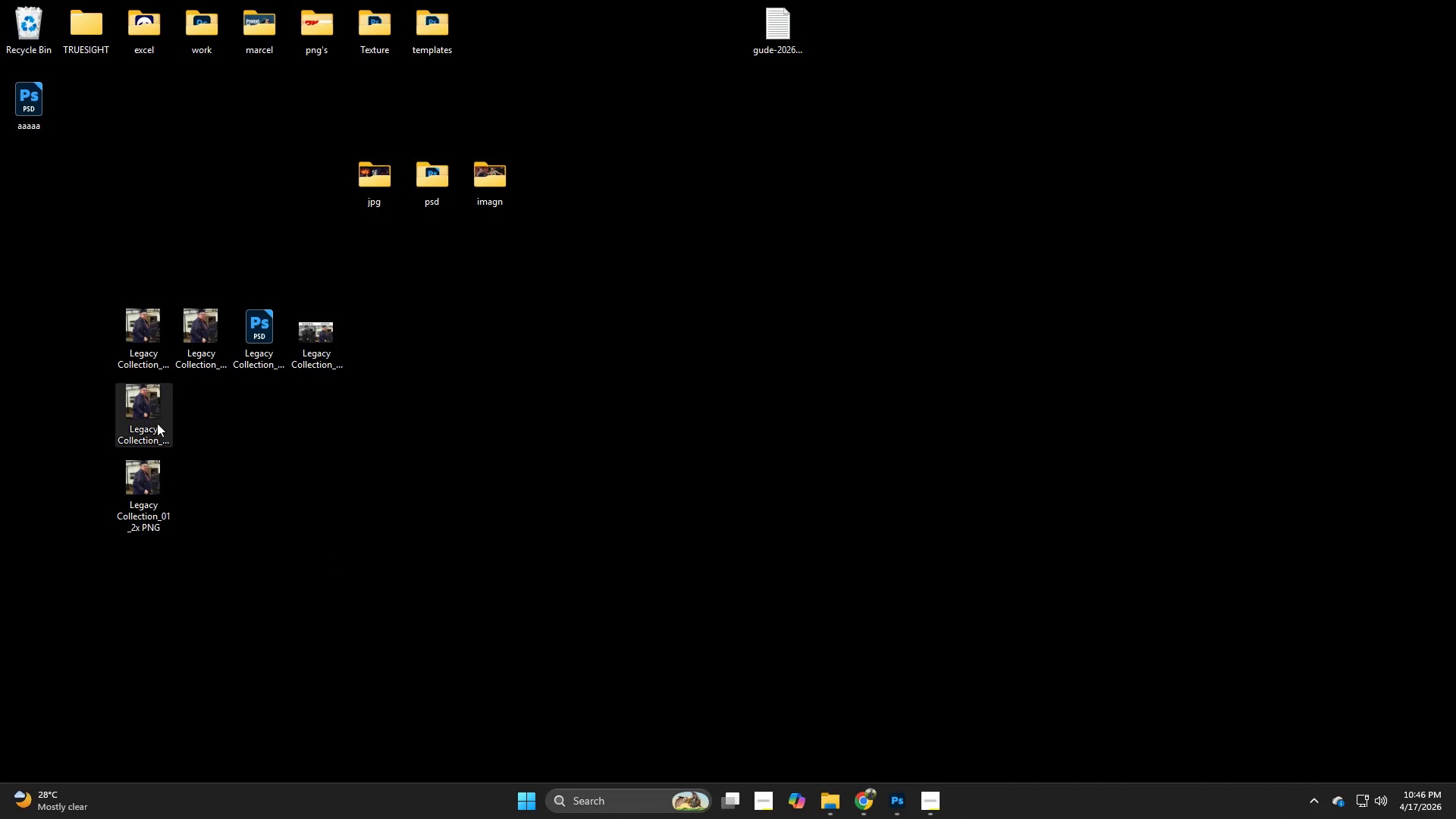 
left_click([143, 422])
 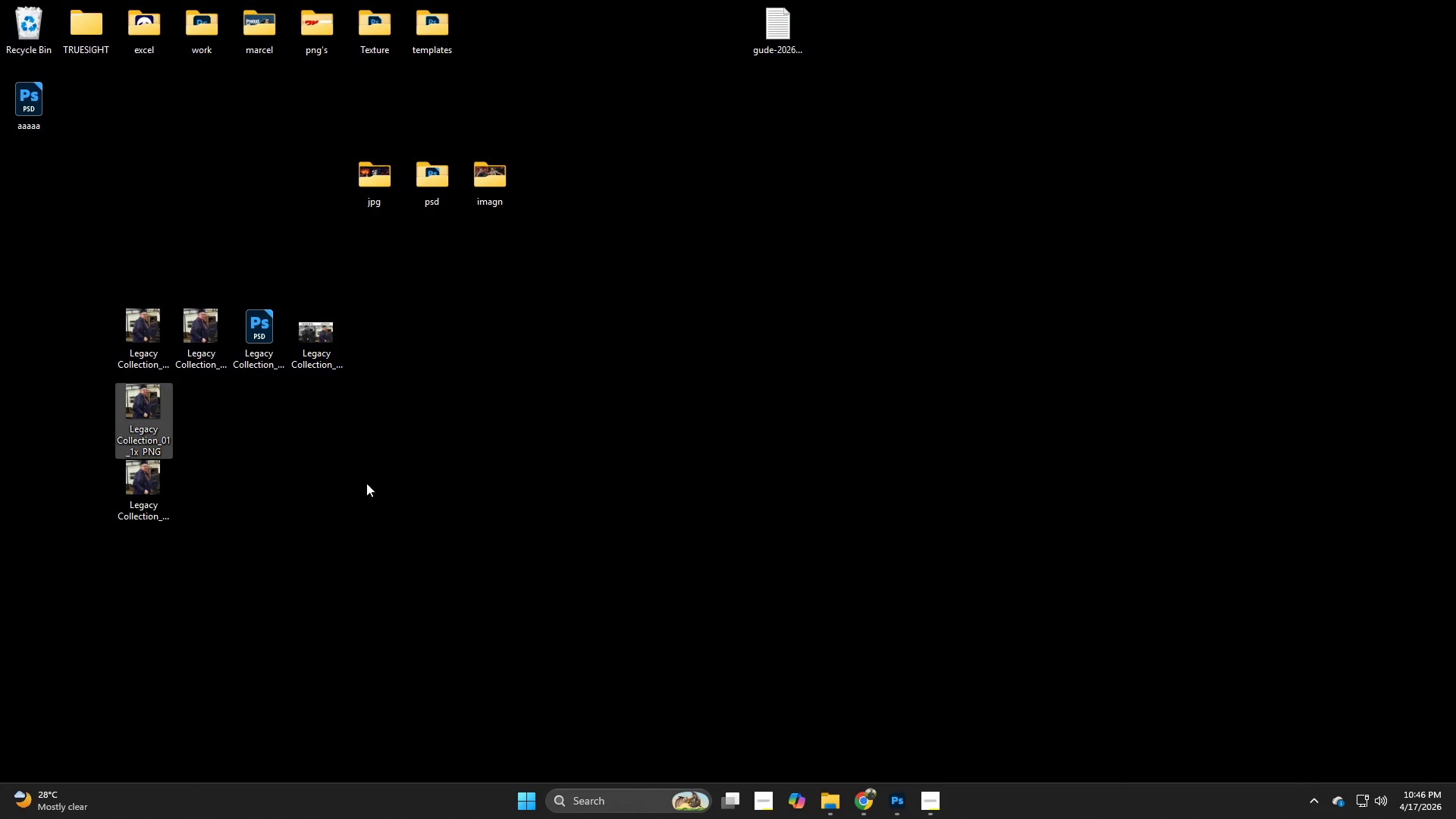 
left_click_drag(start_coordinate=[154, 490], to_coordinate=[209, 406])
 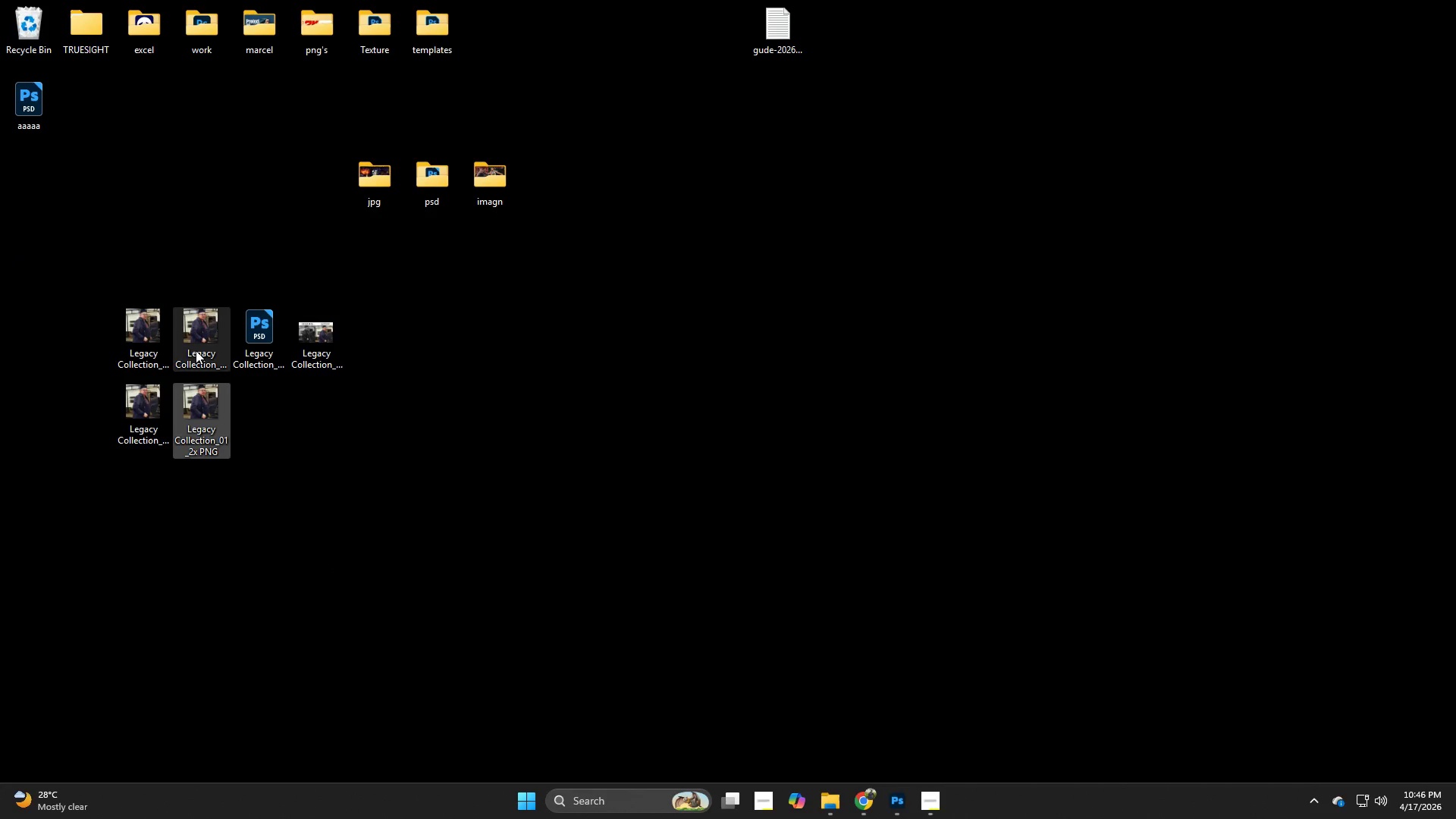 
left_click([196, 348])
 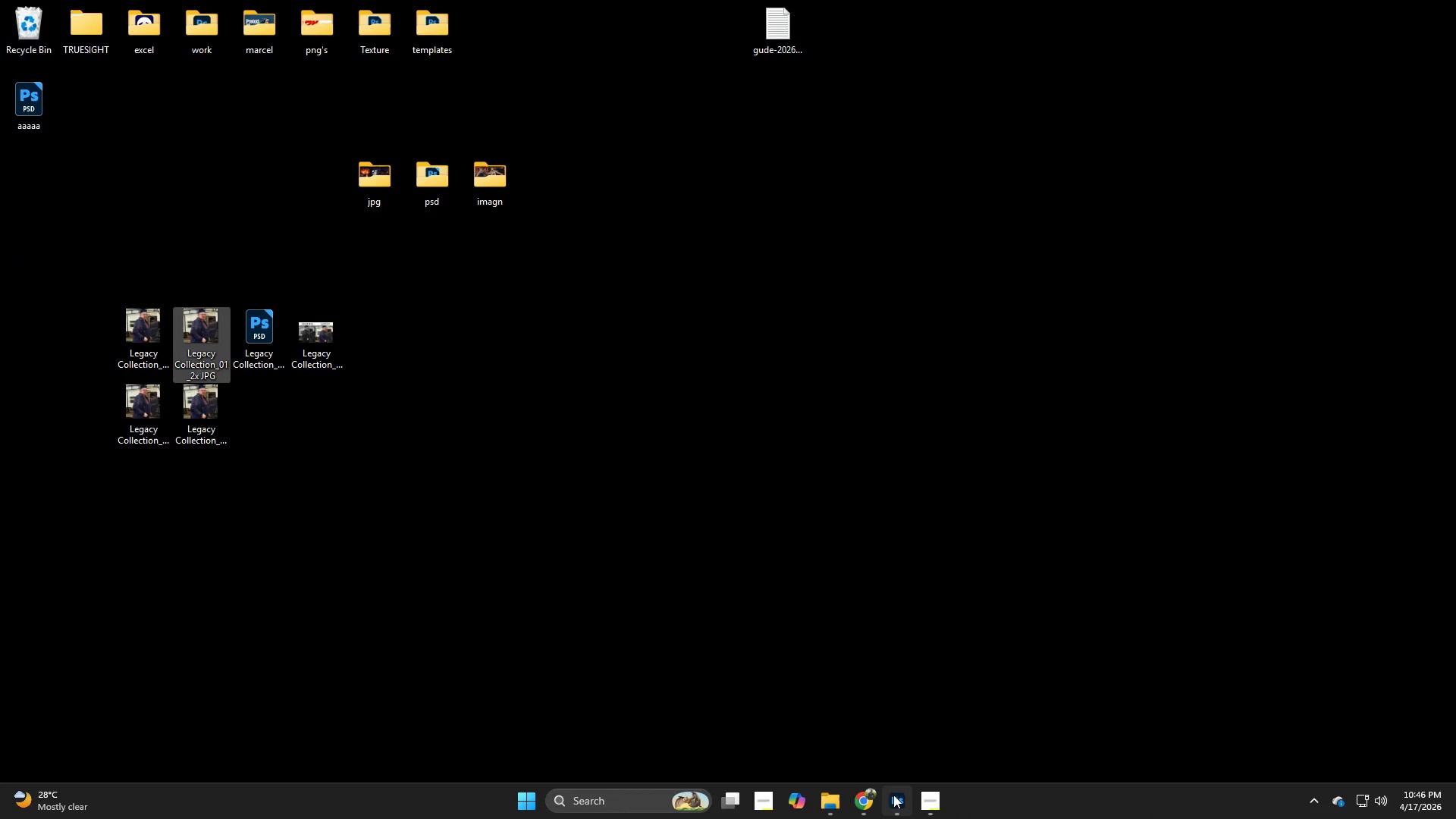 
left_click([899, 804])
 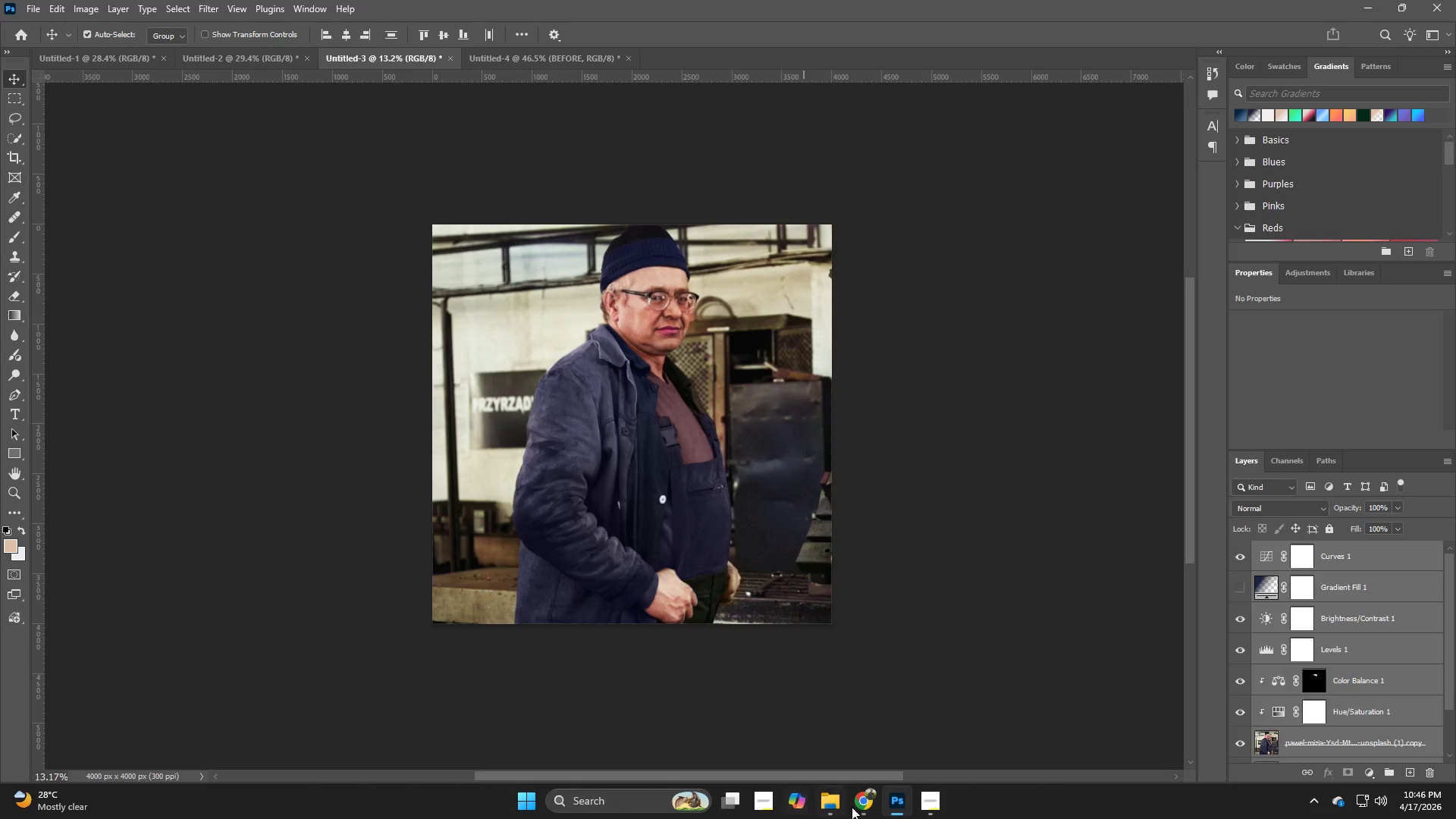 
left_click_drag(start_coordinate=[871, 798], to_coordinate=[864, 799])
 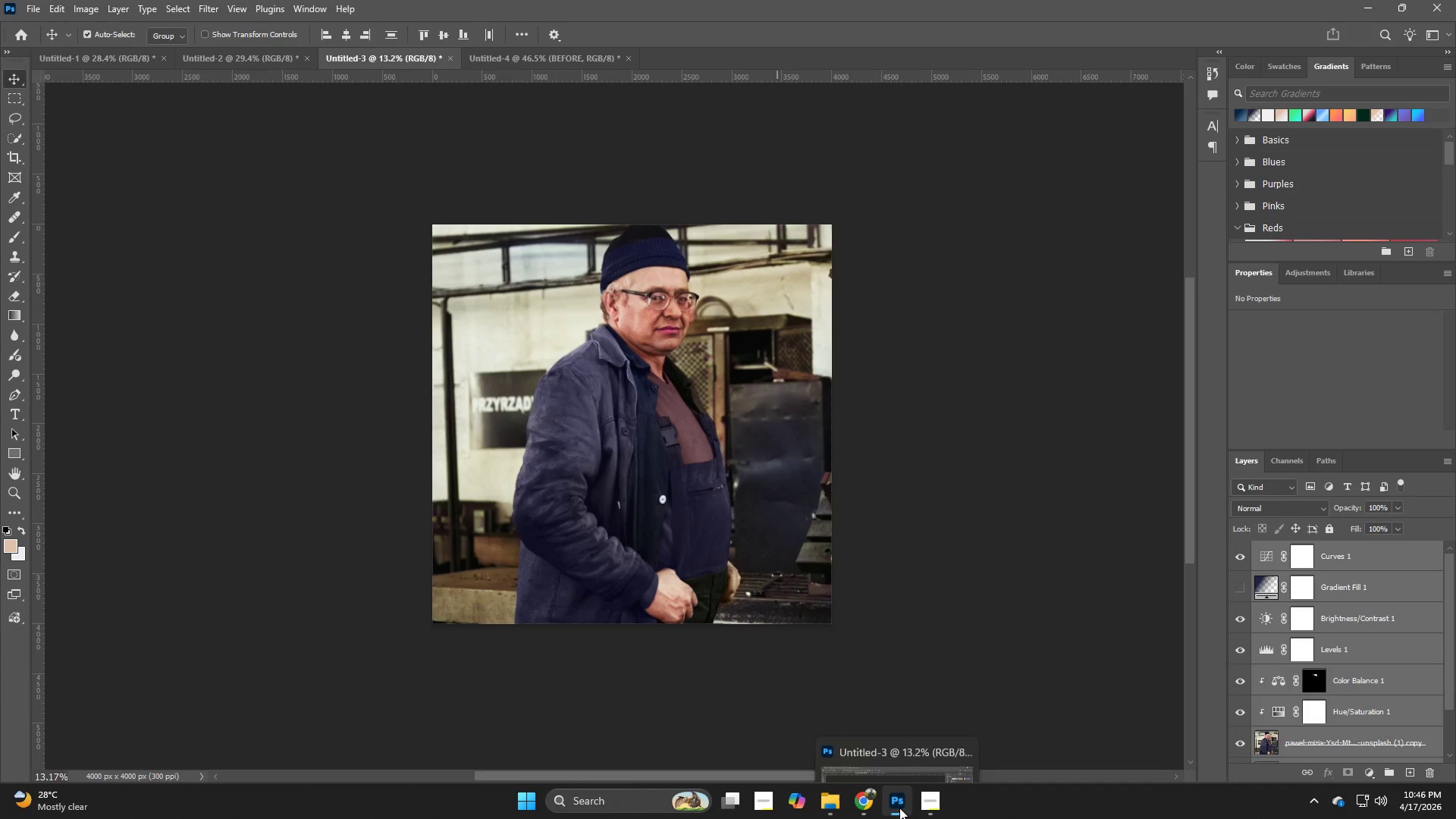 
left_click([937, 810])